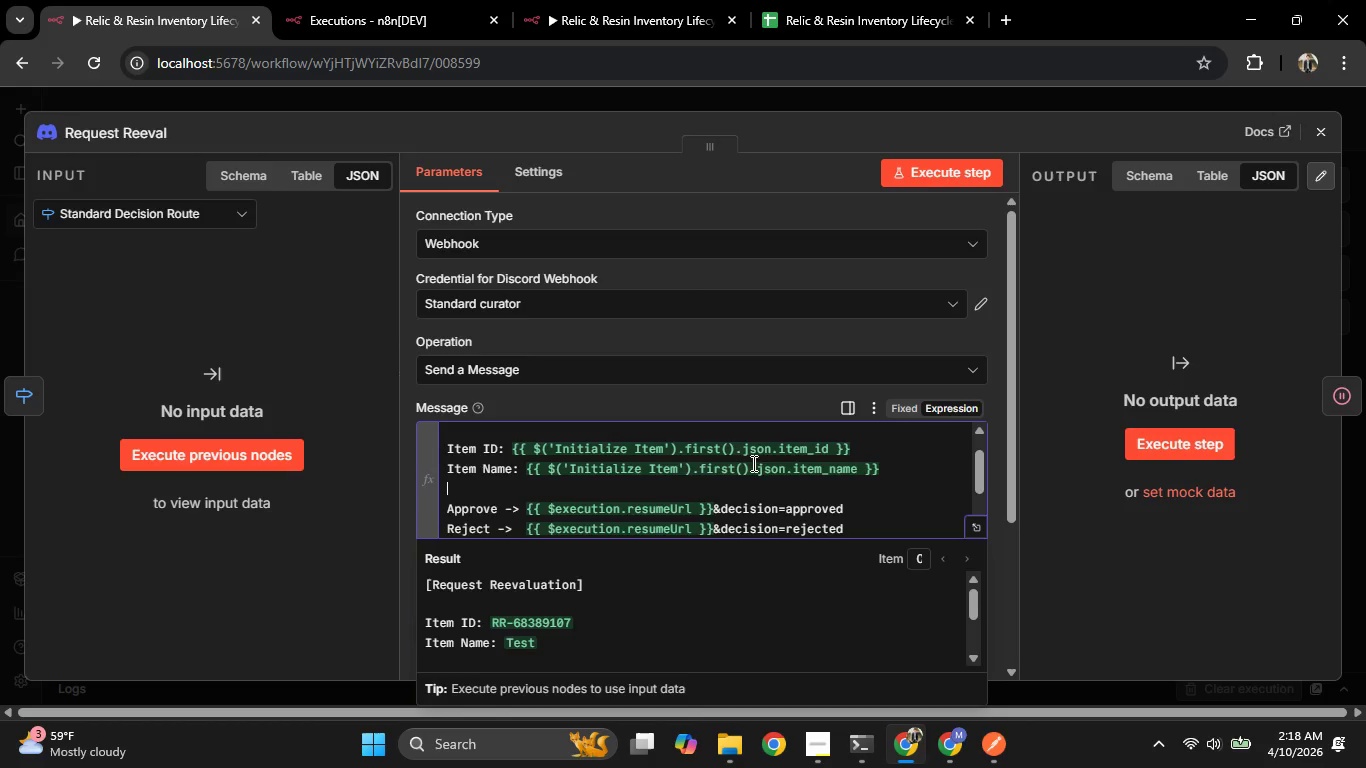 
scroll: coordinate [729, 474], scroll_direction: down, amount: 5.0
 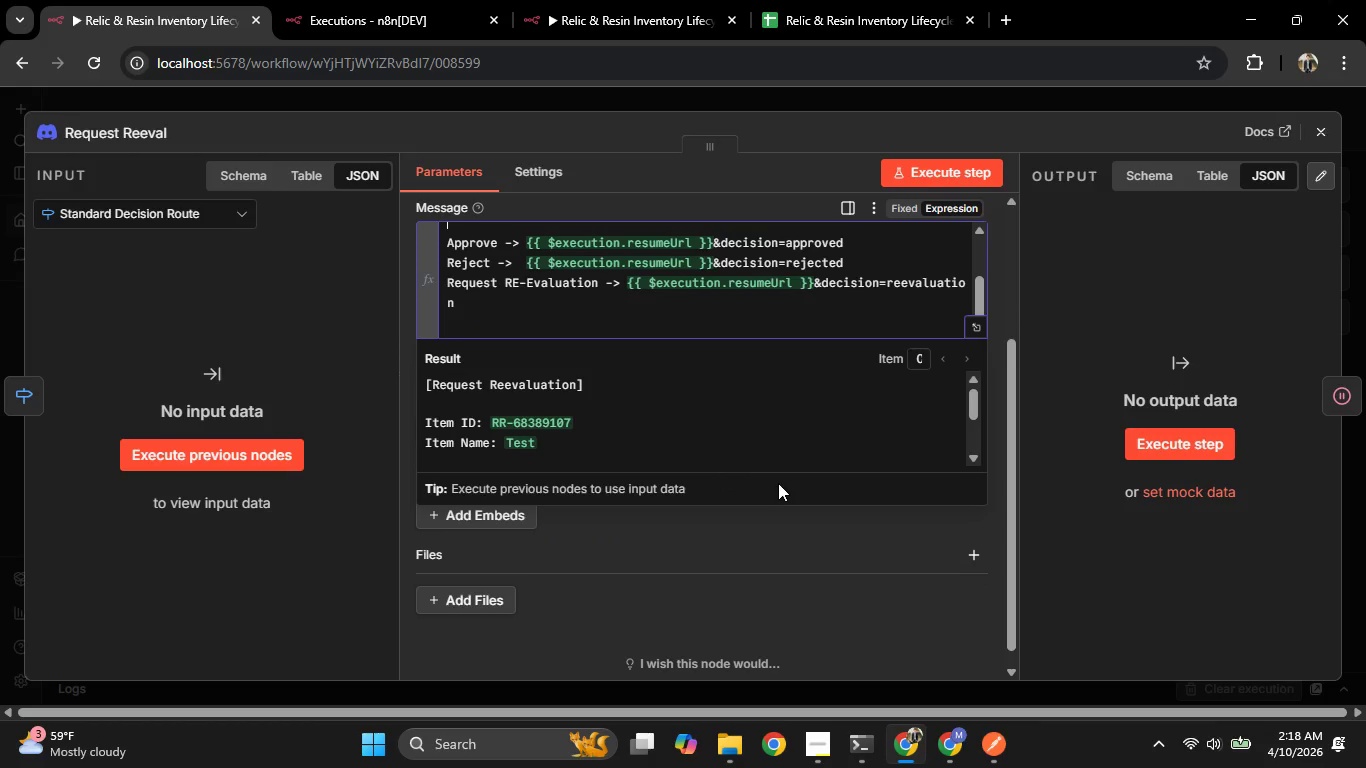 
scroll: coordinate [939, 315], scroll_direction: up, amount: 7.0
 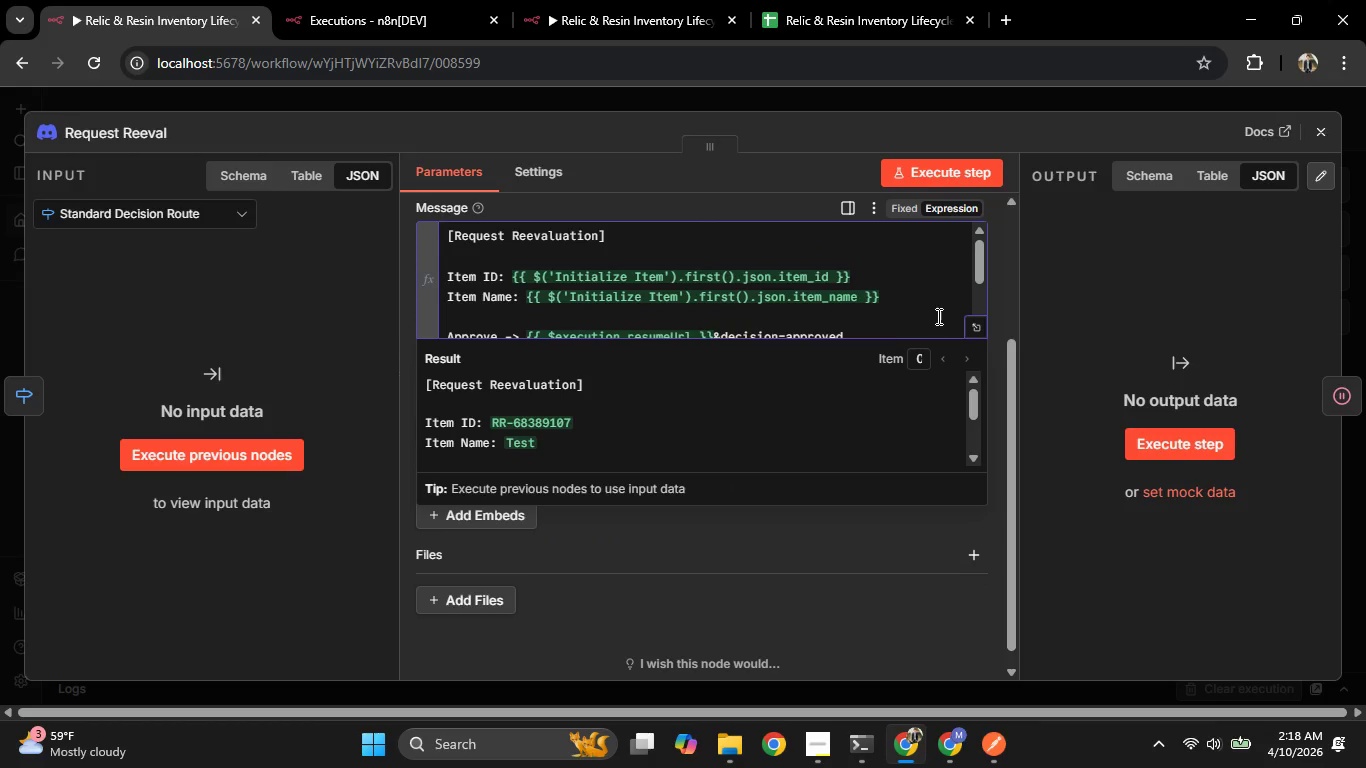 
scroll: coordinate [935, 318], scroll_direction: down, amount: 3.0
 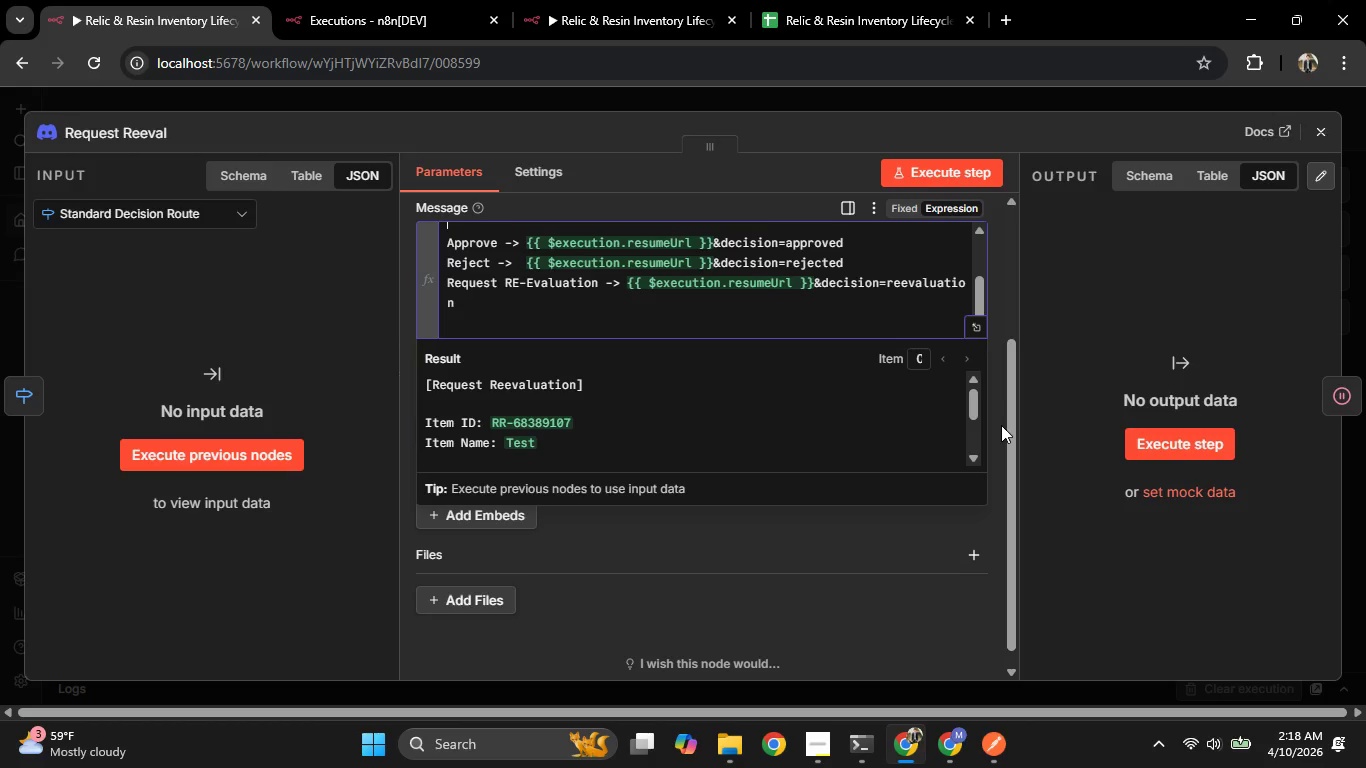 
wait(8.06)
 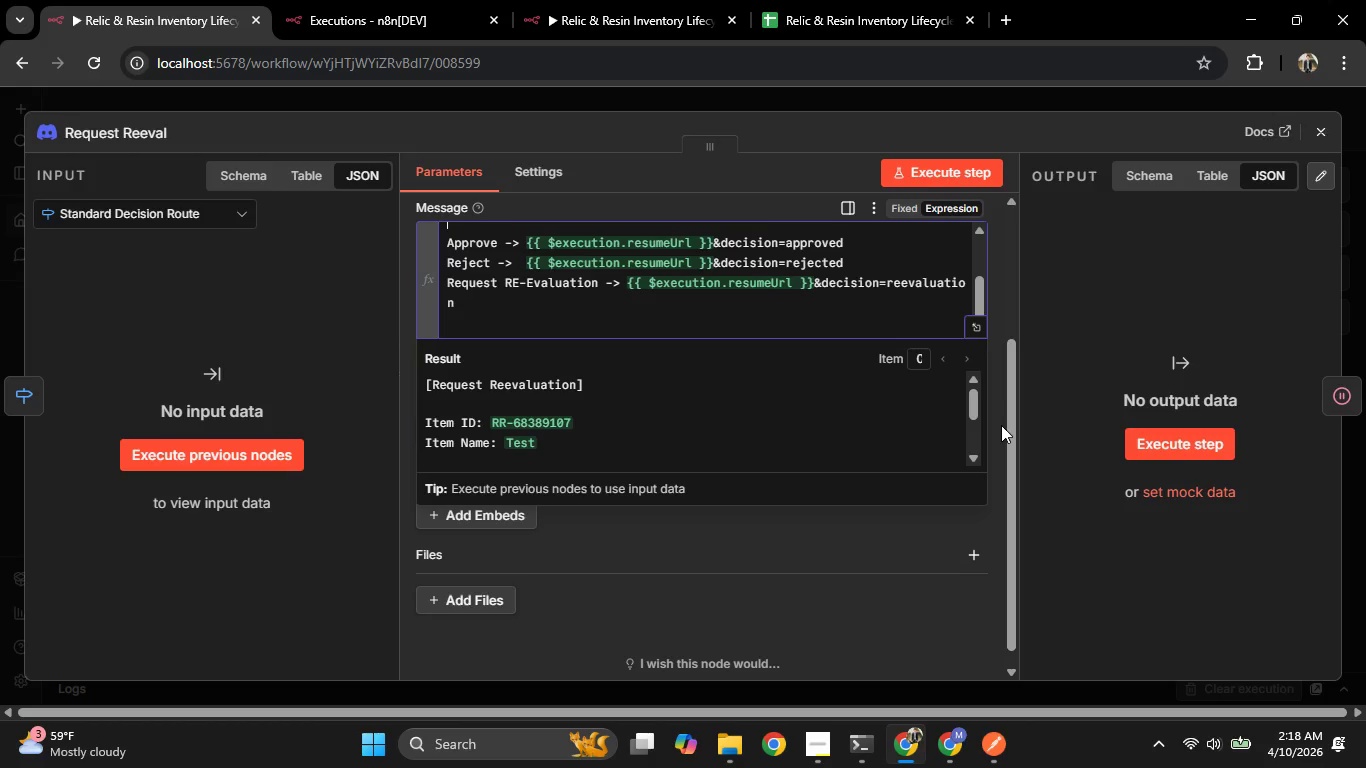 
left_click_drag(start_coordinate=[499, 315], to_coordinate=[419, 287])
 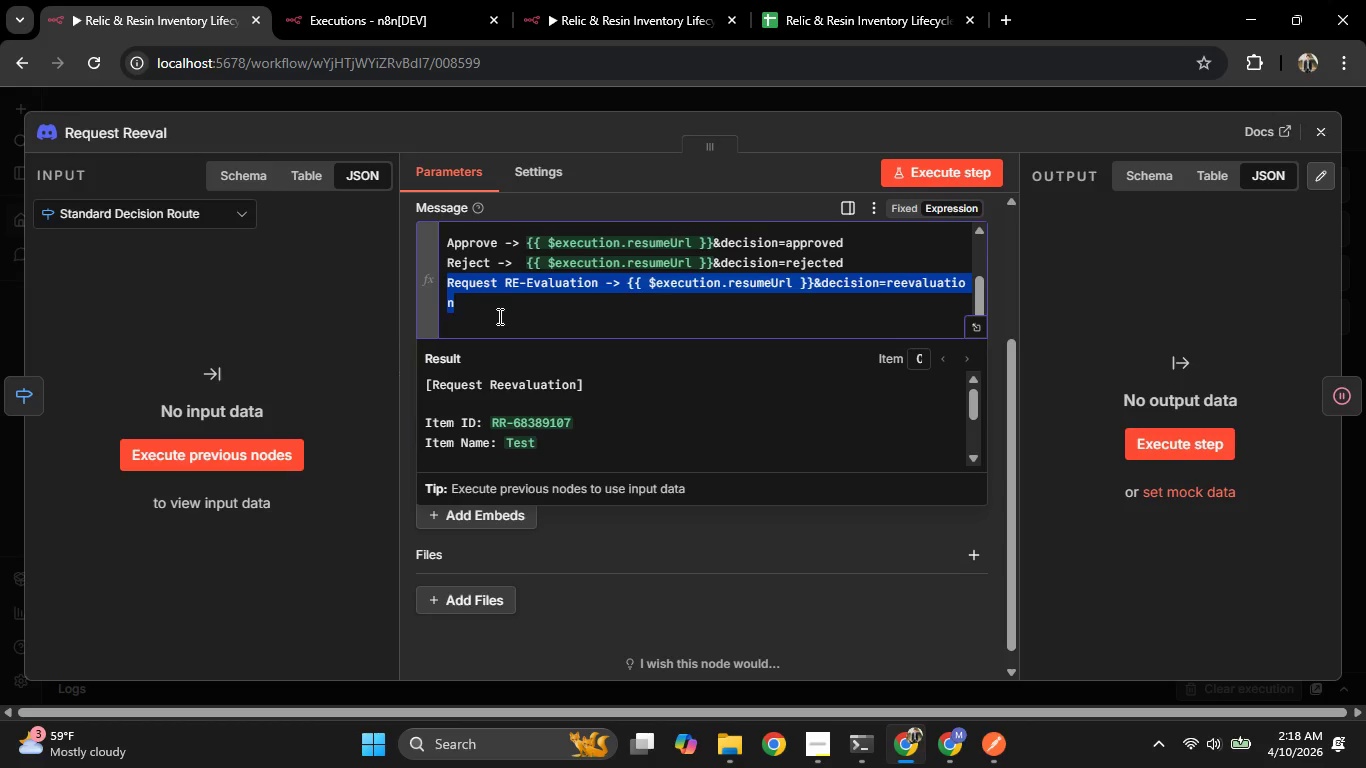 
wait(16.26)
 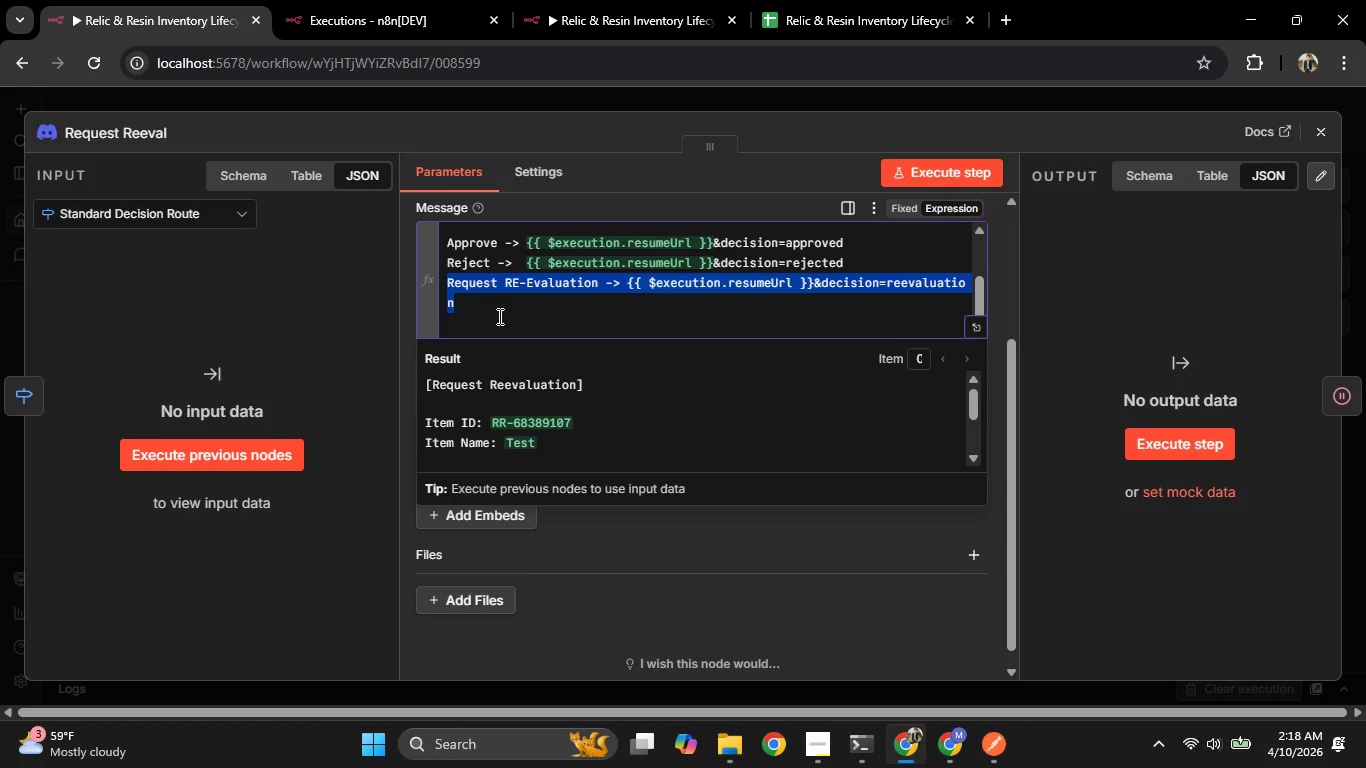 
key(Backspace)
 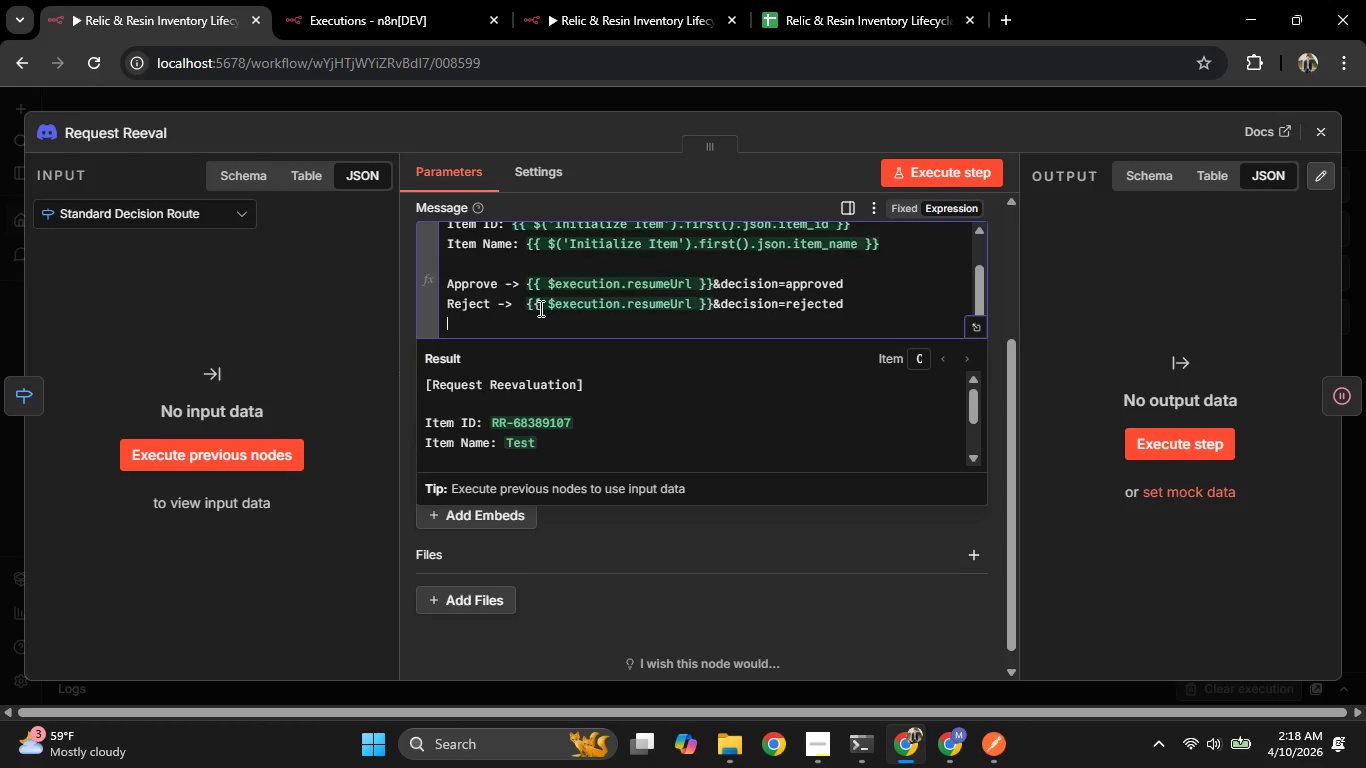 
scroll: coordinate [538, 307], scroll_direction: up, amount: 4.0
 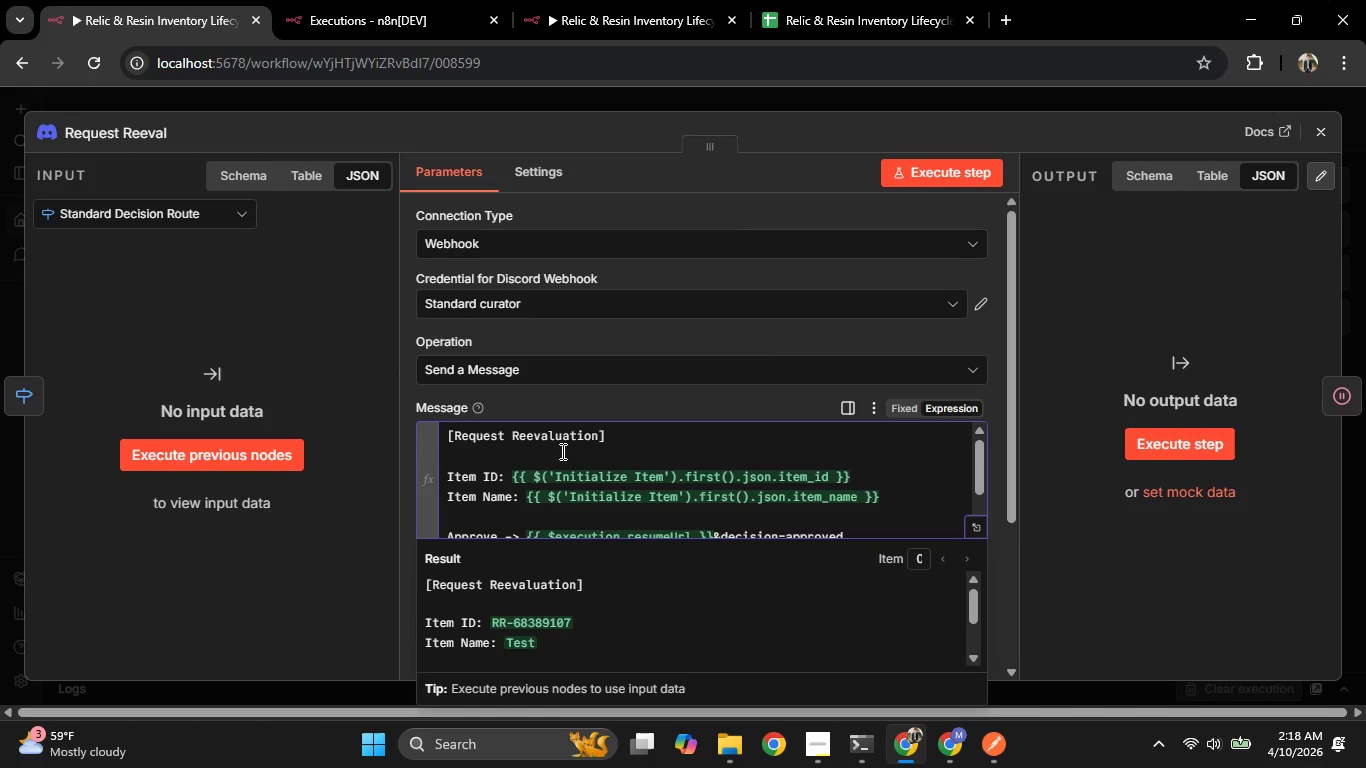 
scroll: coordinate [561, 451], scroll_direction: down, amount: 1.0
 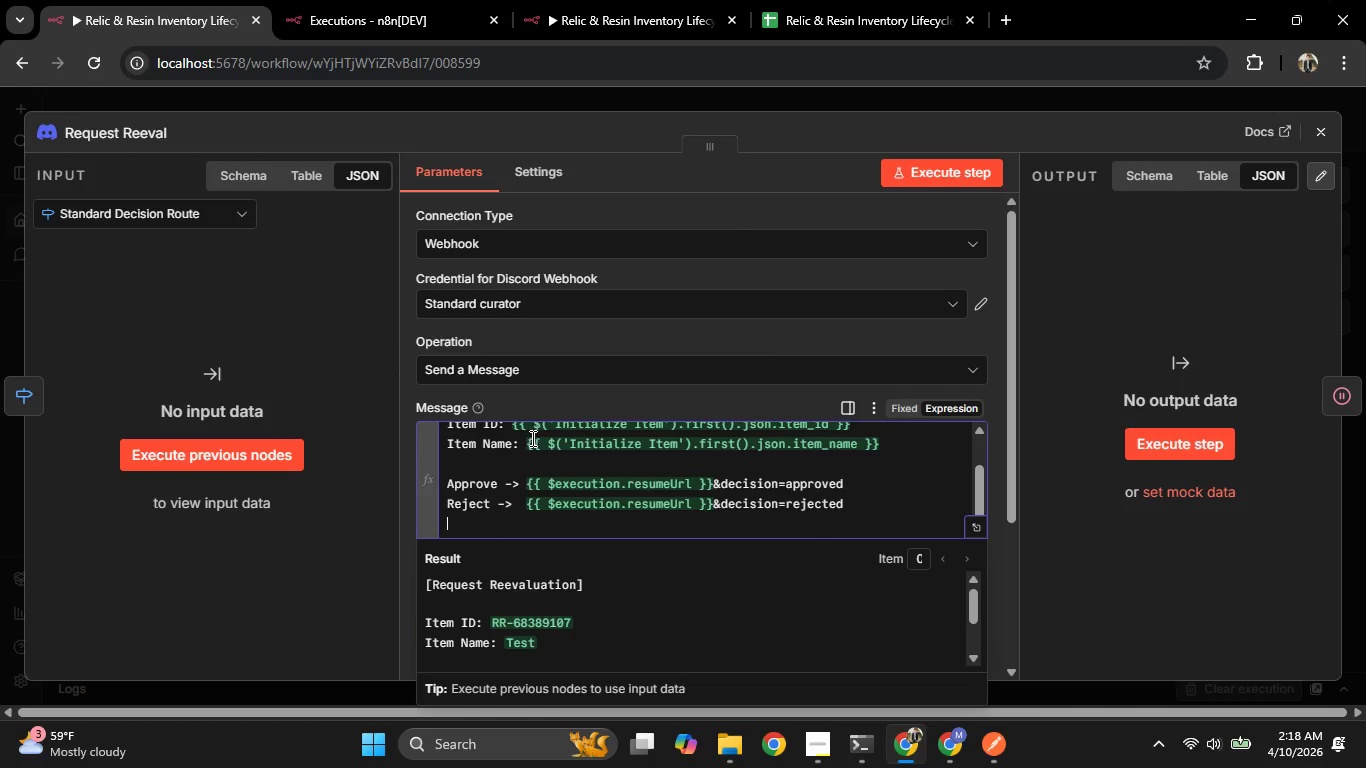 
left_click_drag(start_coordinate=[874, 501], to_coordinate=[442, 479])
 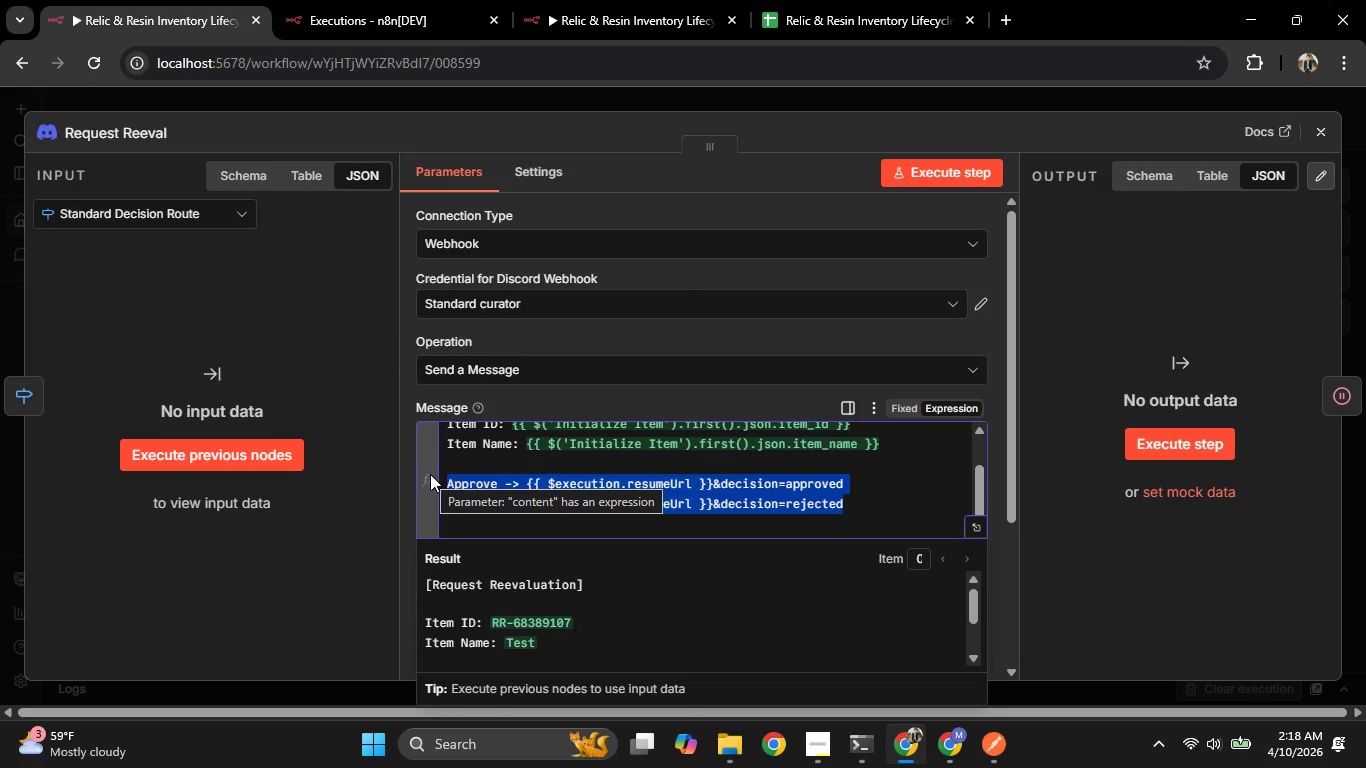 
key(Backspace)
 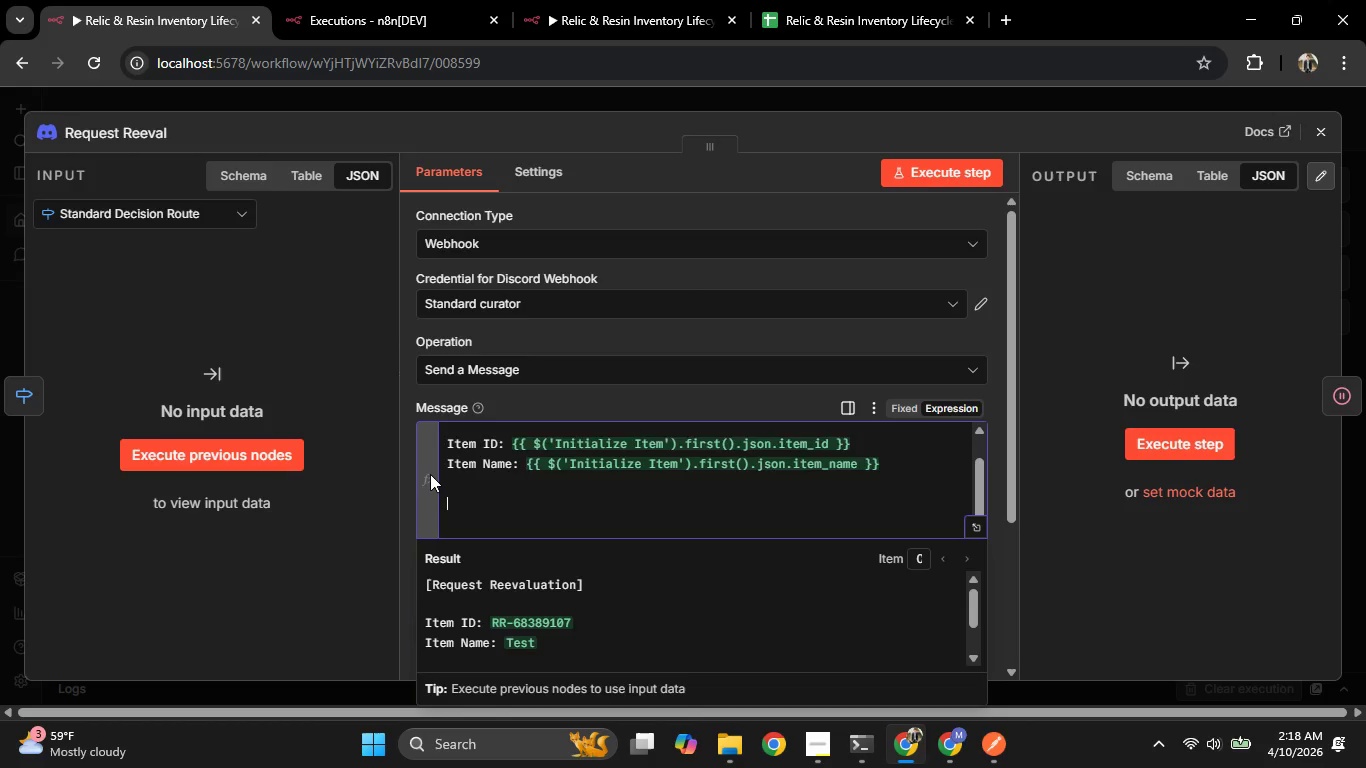 
key(Backspace)
 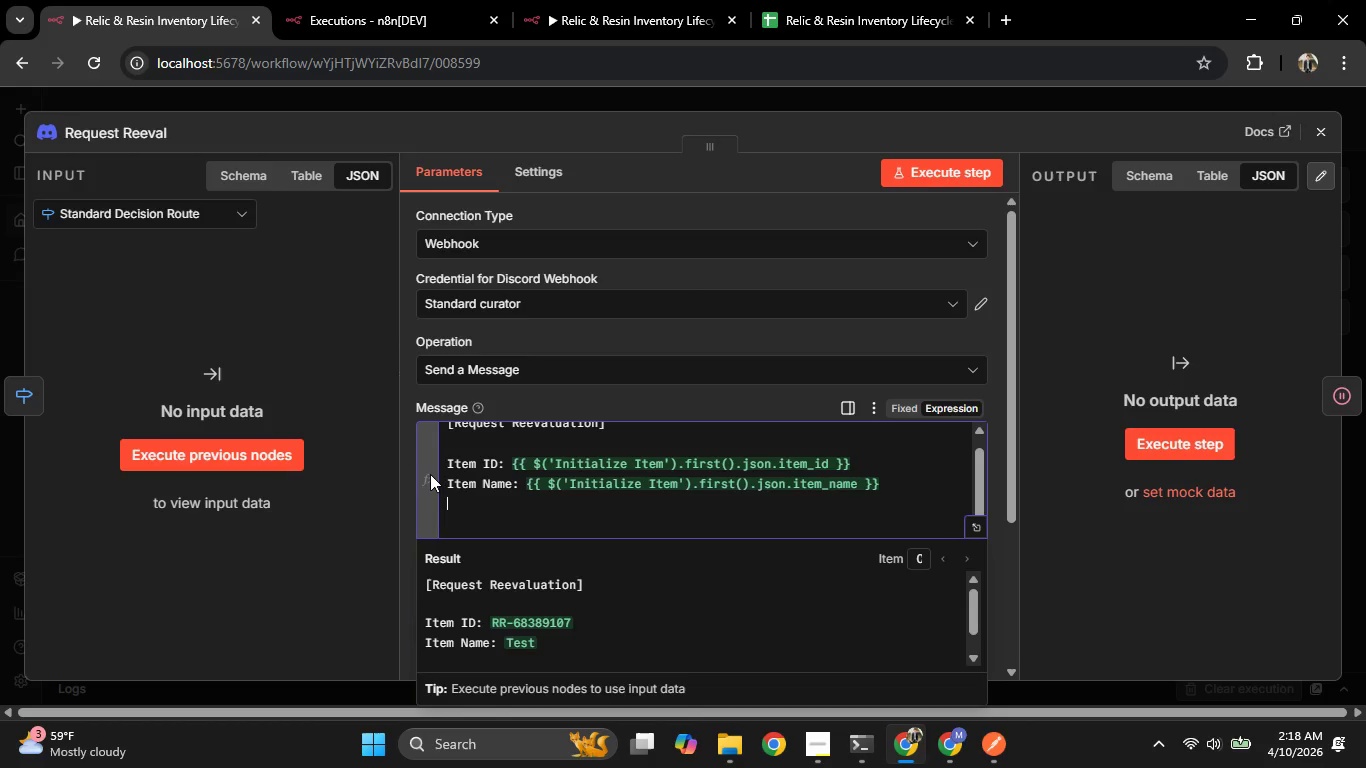 
key(Enter)
 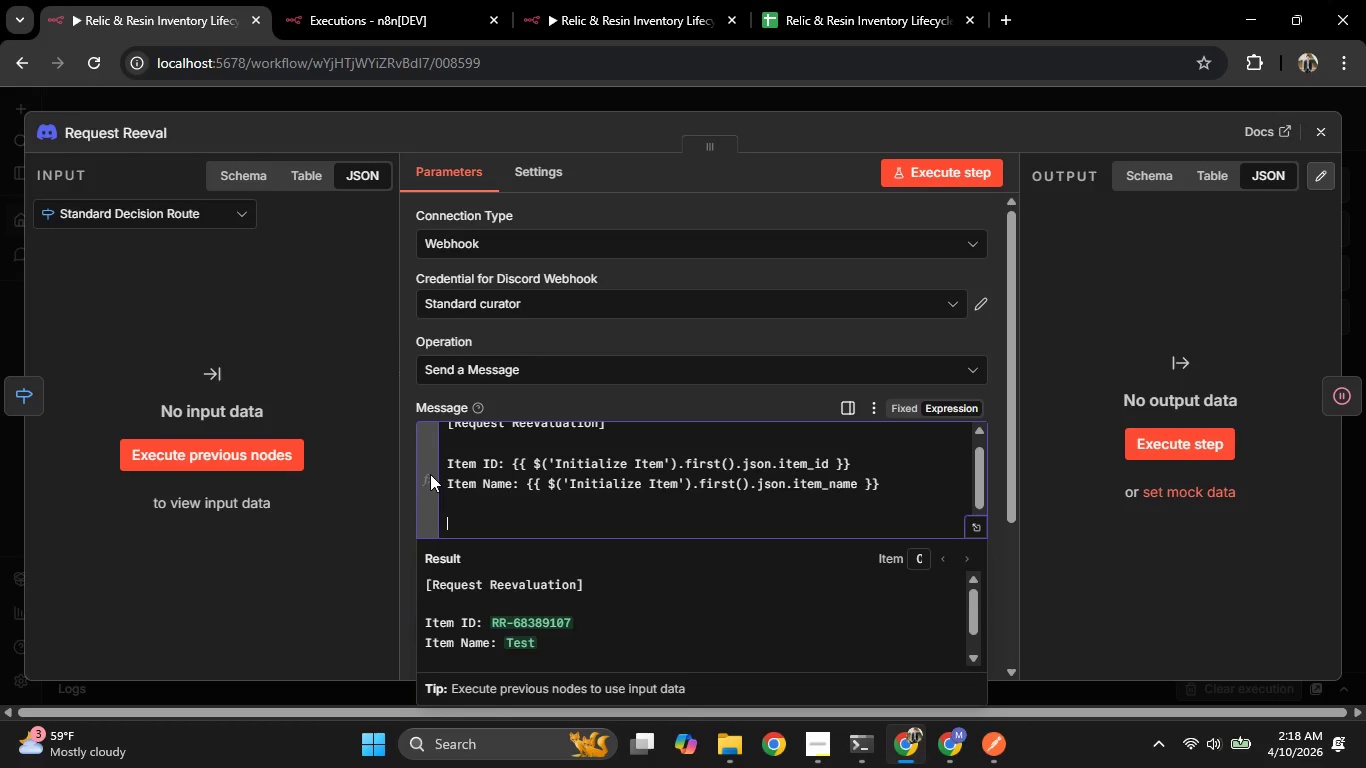 
type(The curator needs more ing)
key(Backspace)
type(formation before approving/)
key(Backspace)
type(. Please gather additional pre)
key(Backspace)
type(ovenance documentation or better photos)
 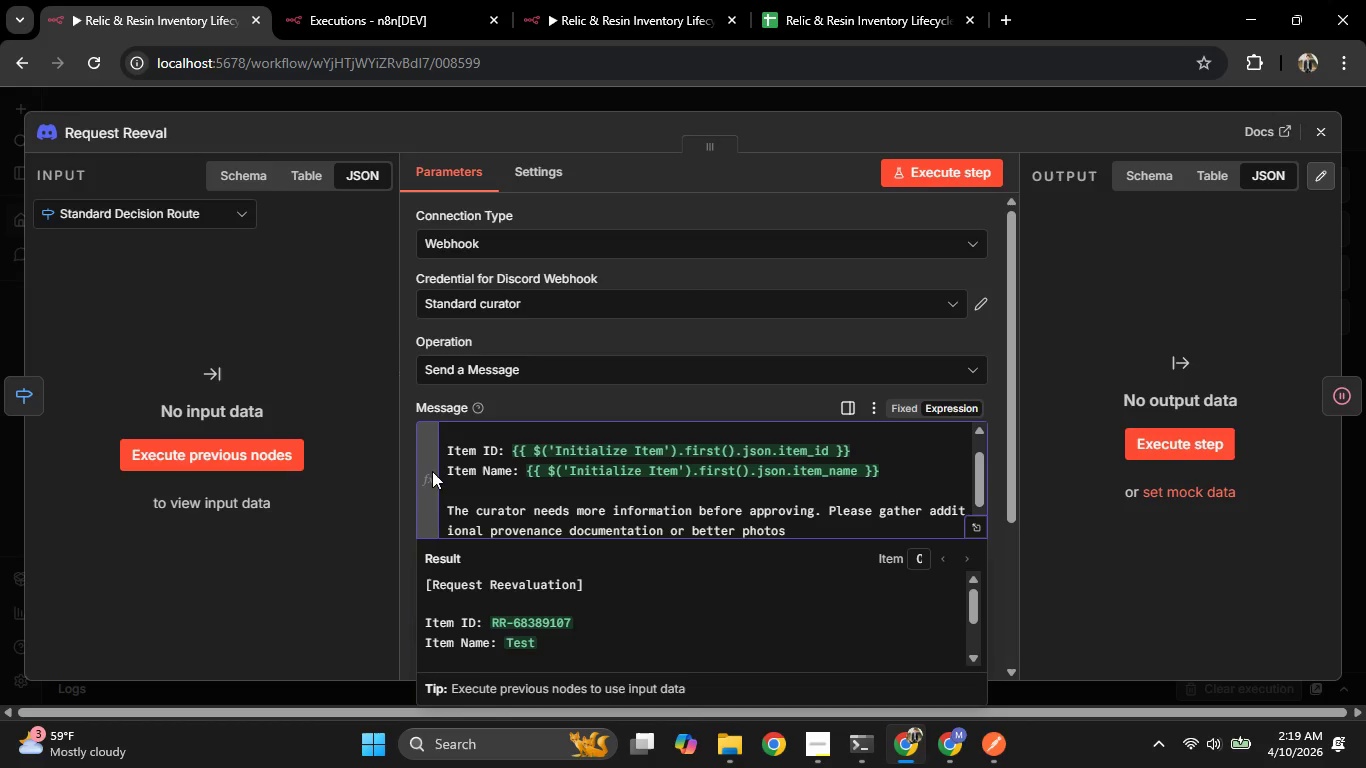 
key(Enter)
 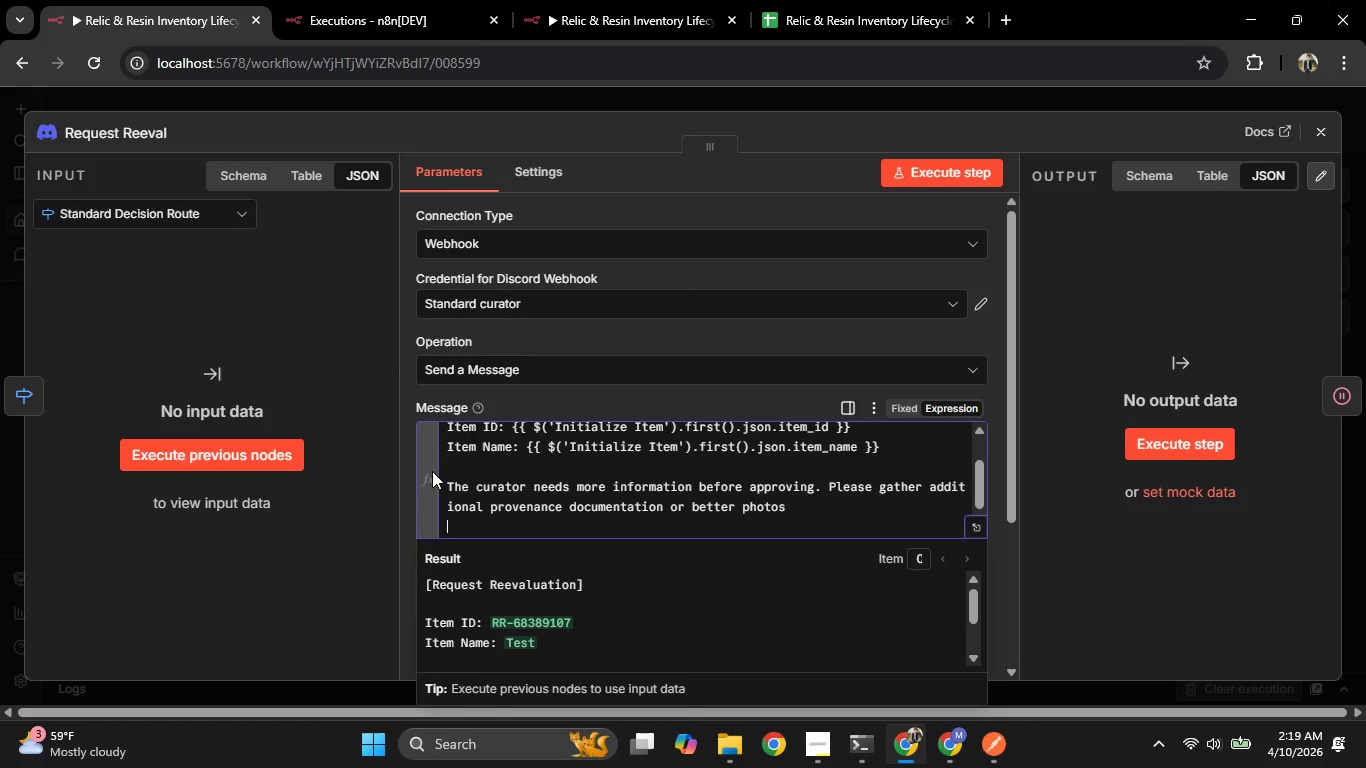 
key(Enter)
 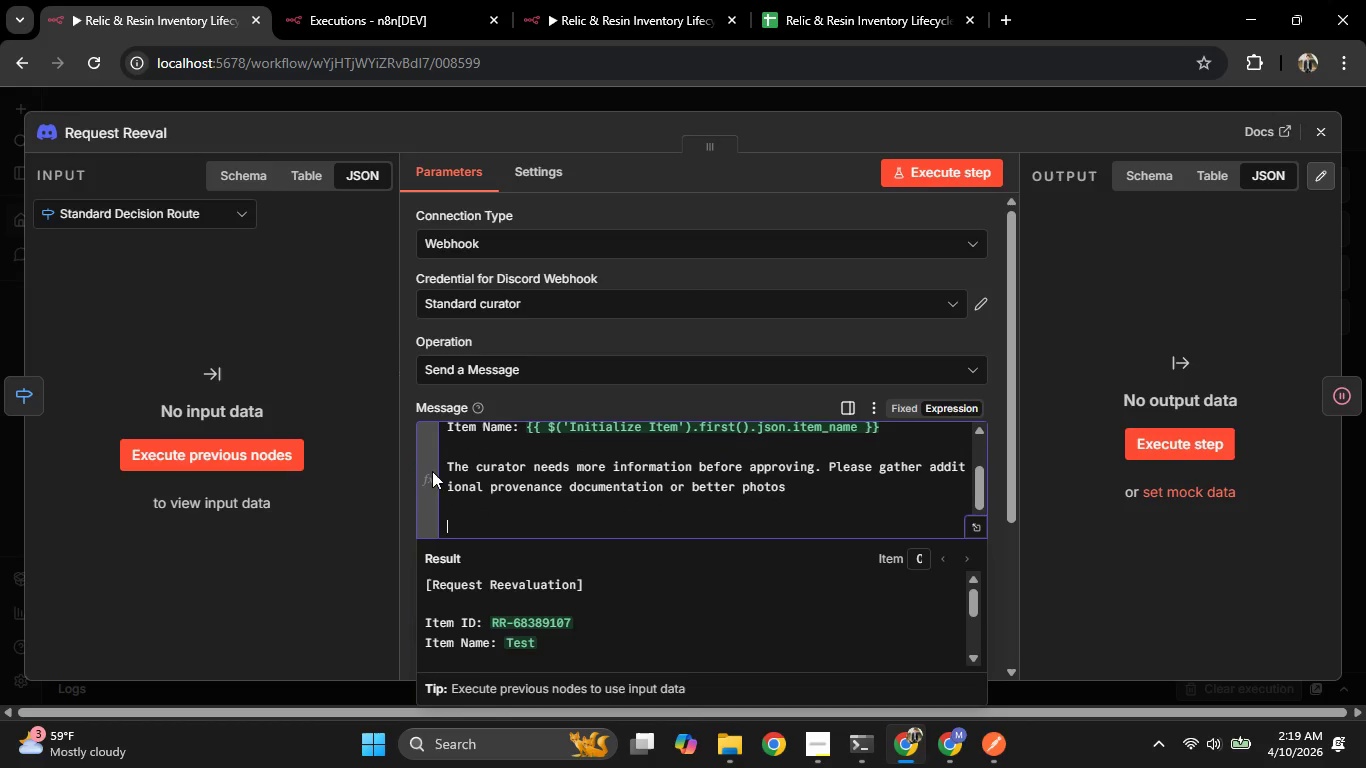 
type(Submit updated infor )
key(Backspace)
key(Backspace)
type( {{)
 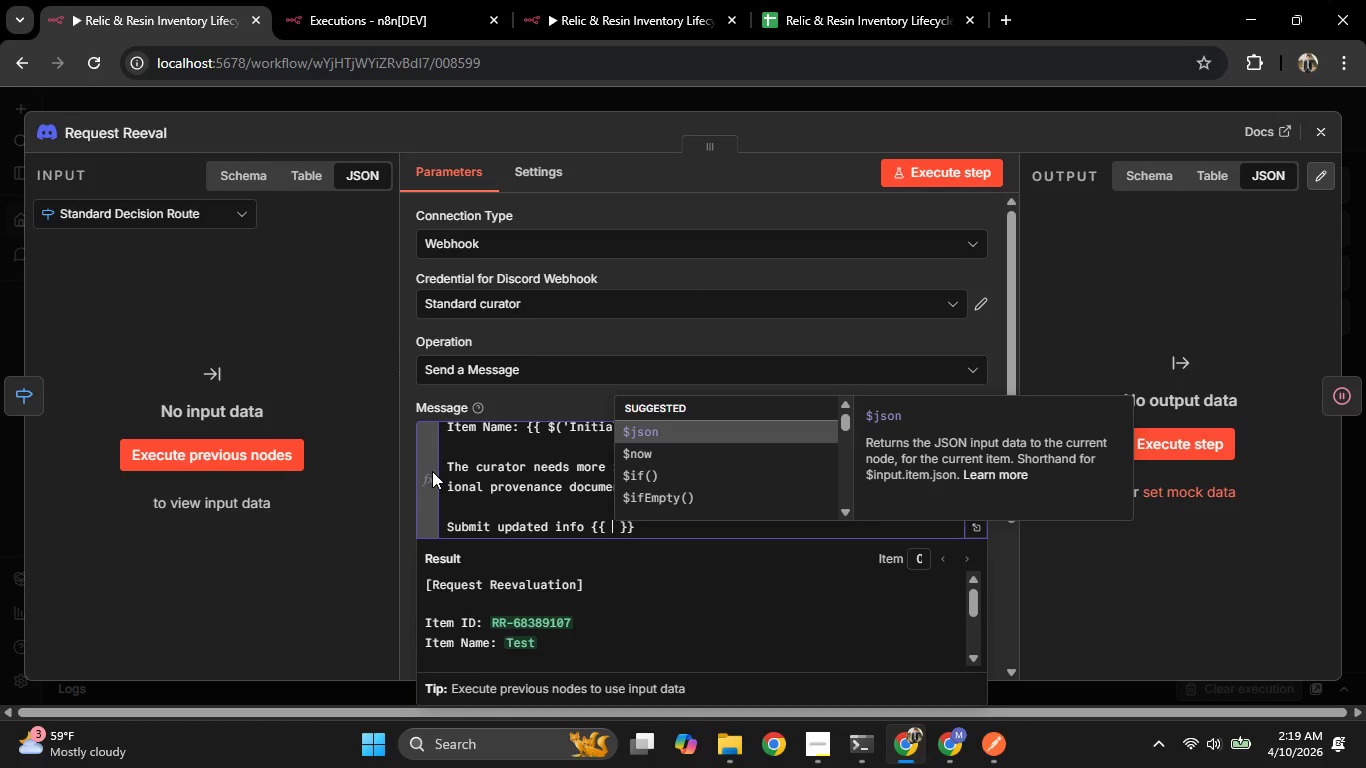 
type($e)
 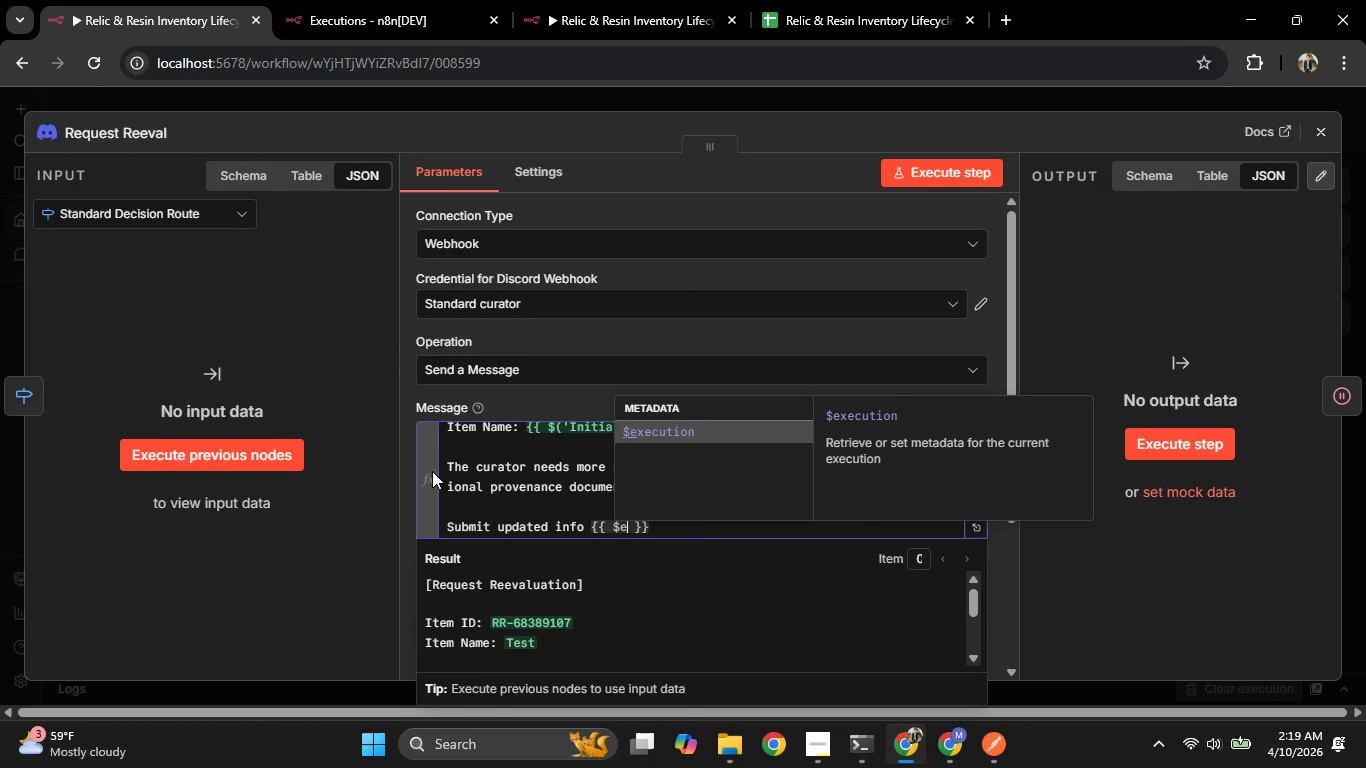 
key(Enter)
 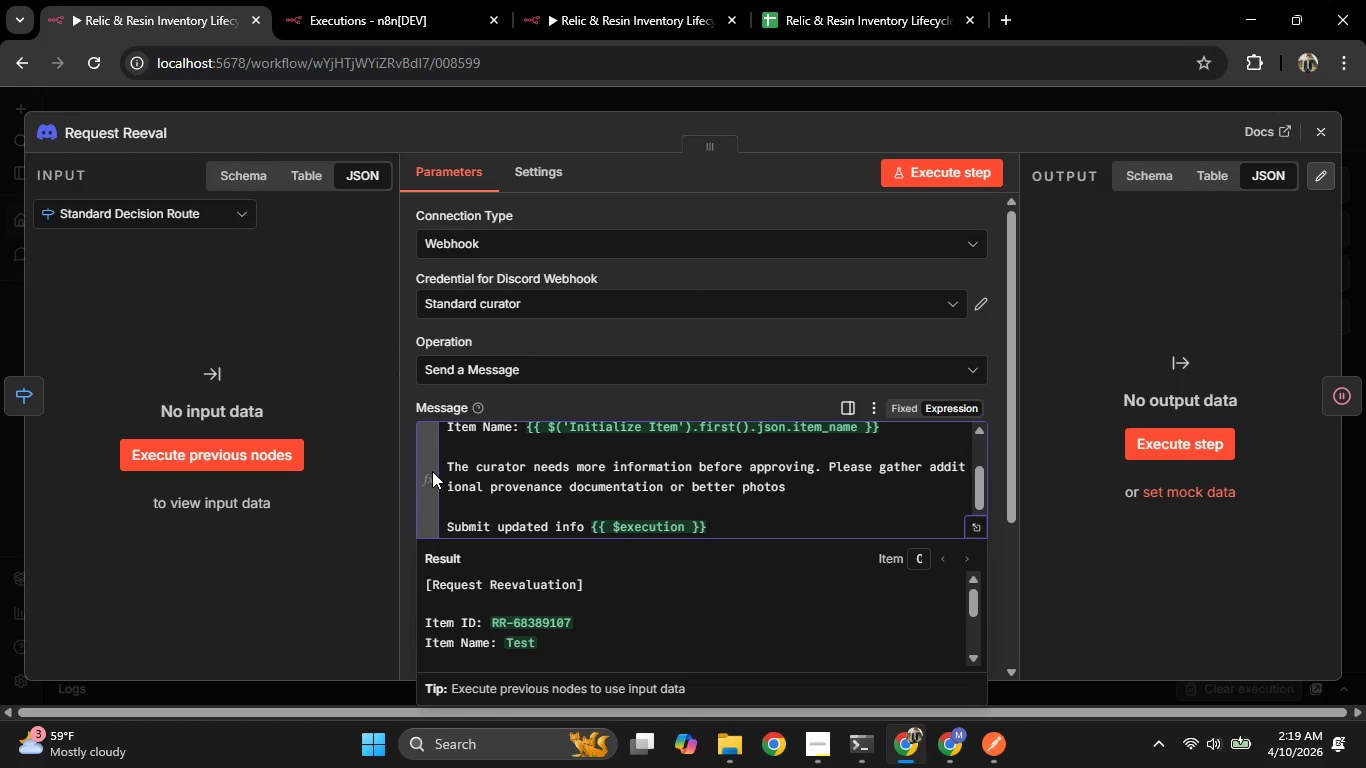 
type(.re)
 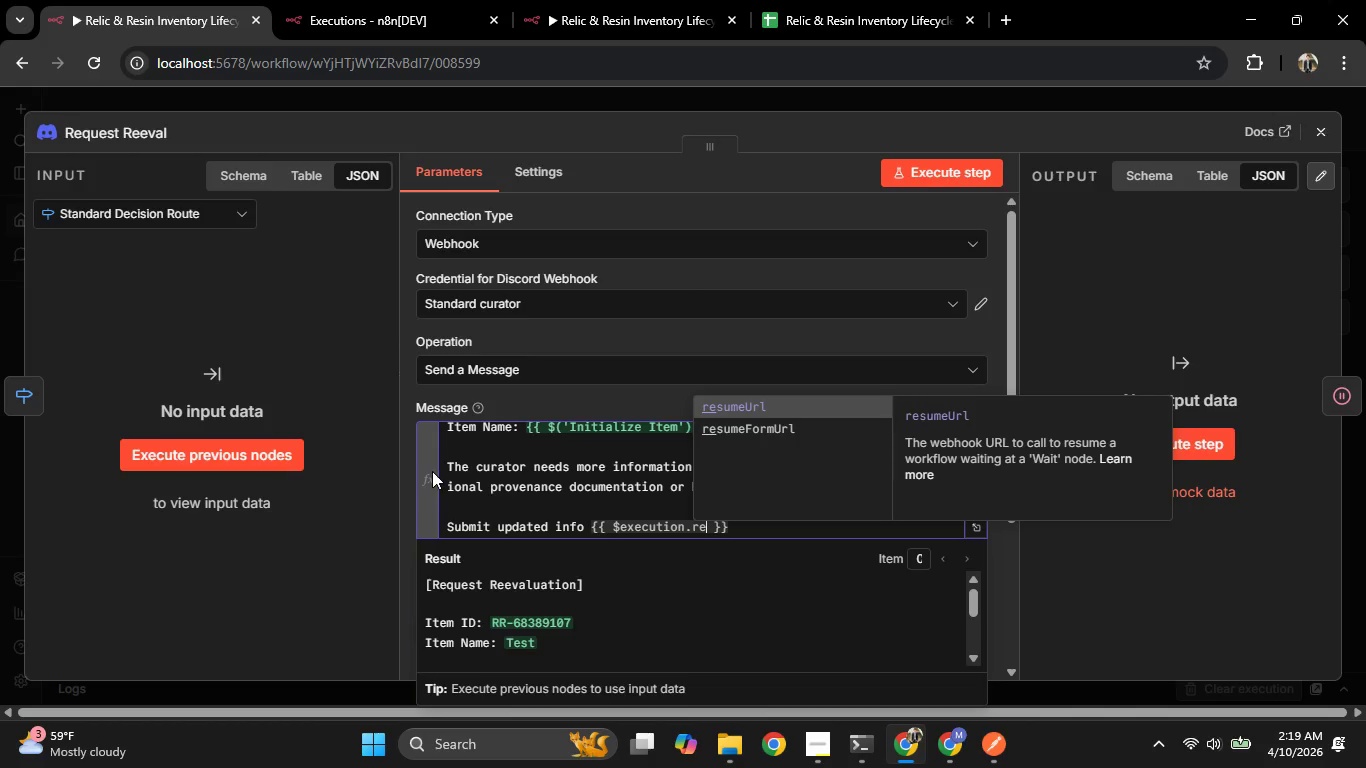 
key(ArrowDown)
 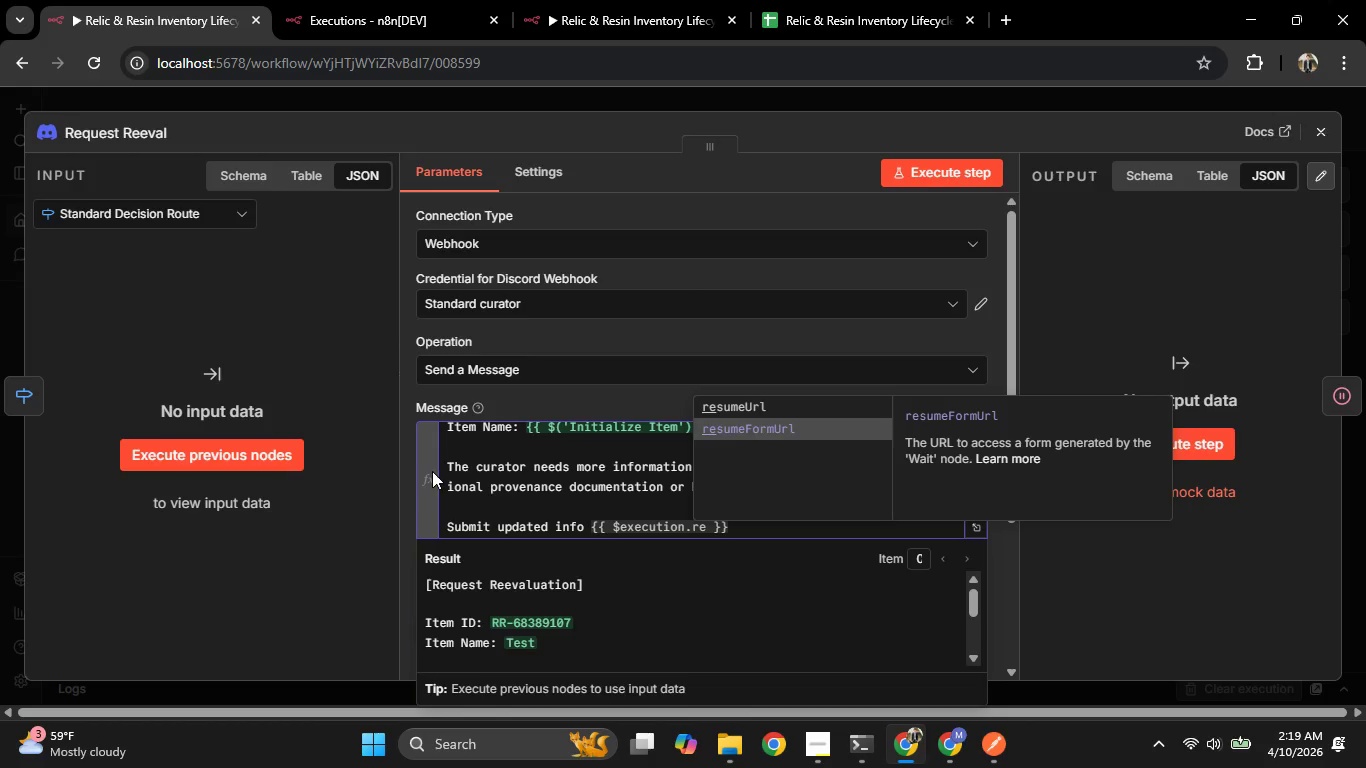 
key(ArrowUp)
 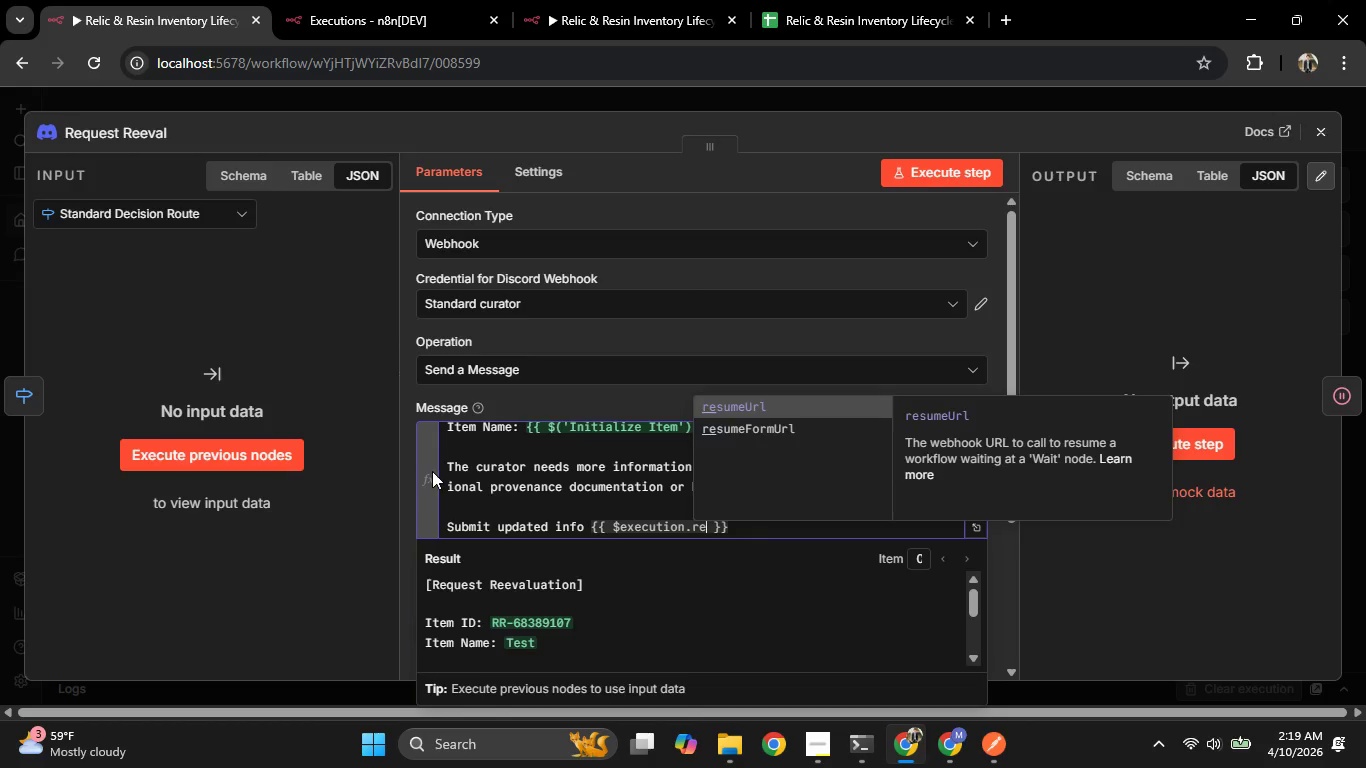 
key(Enter)
 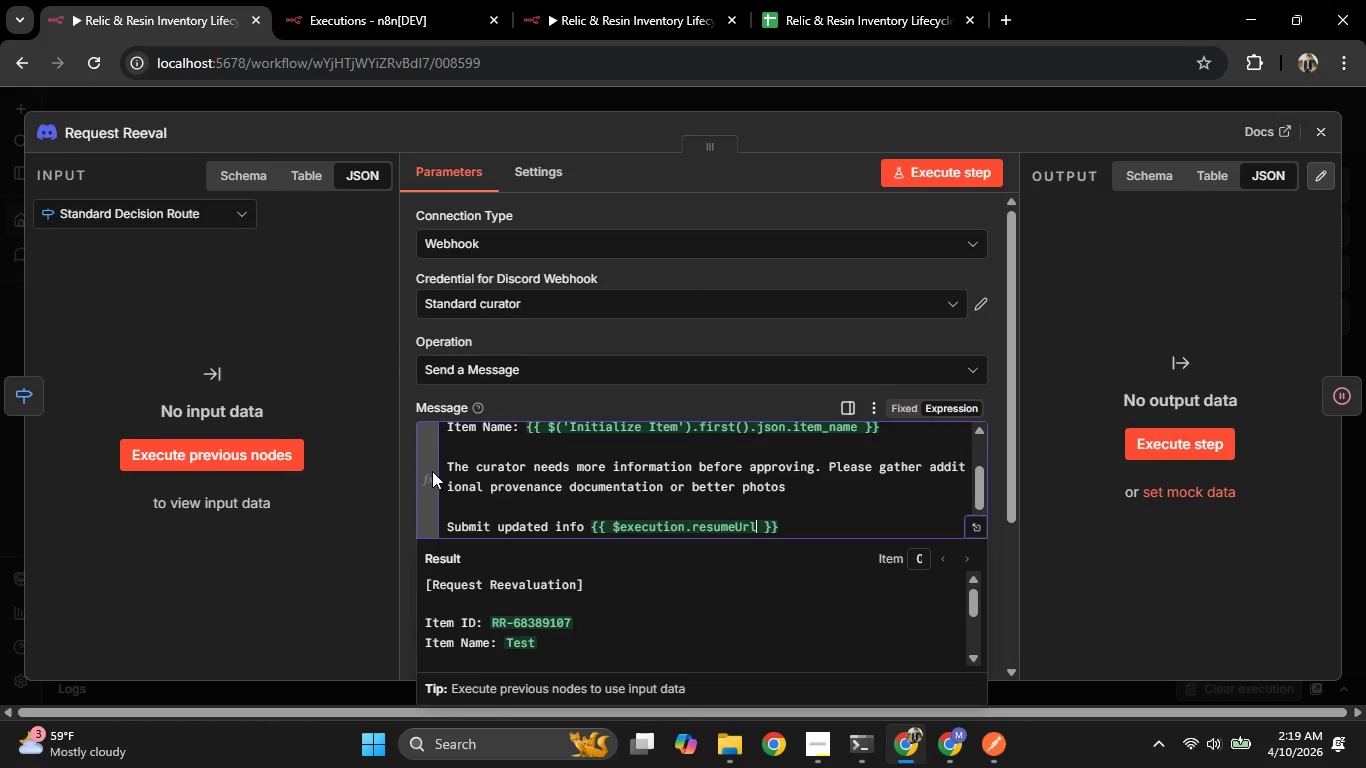 
key(ArrowRight)
 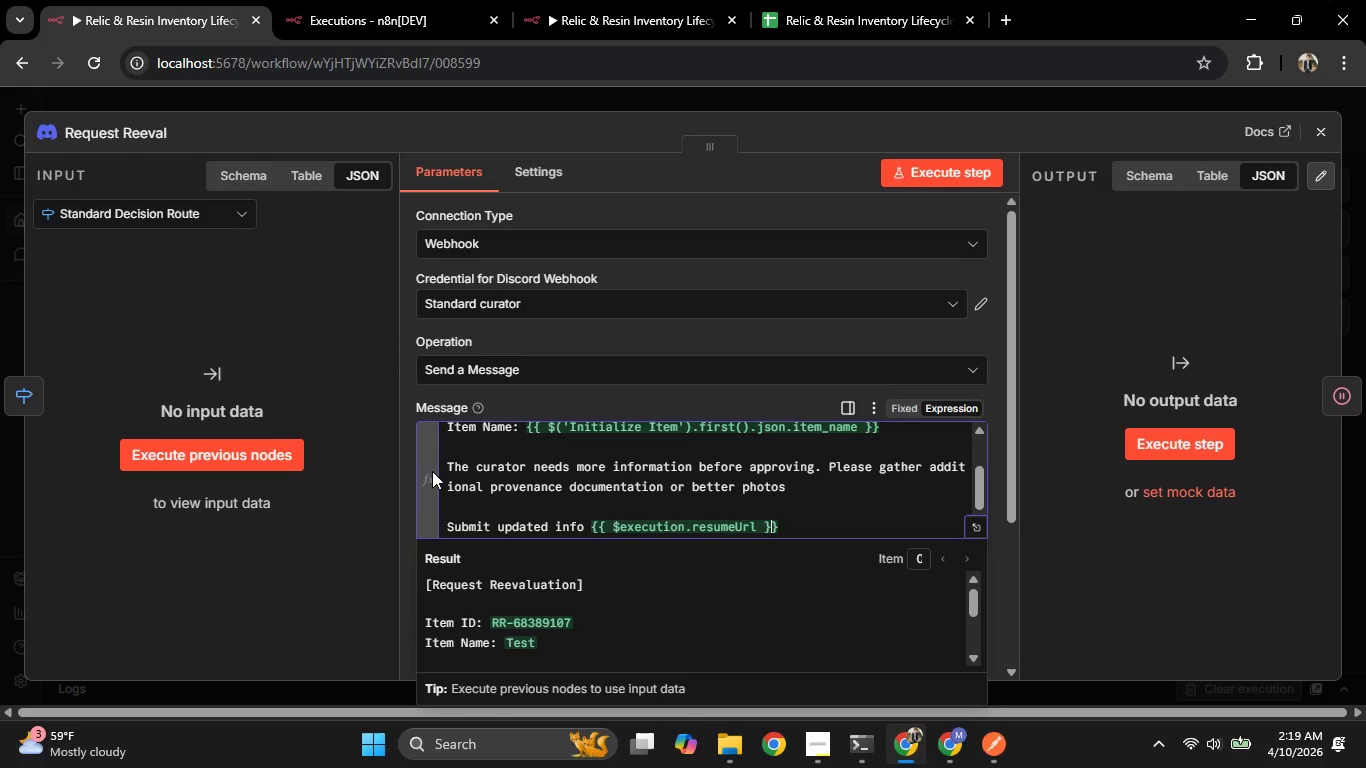 
key(ArrowRight)
 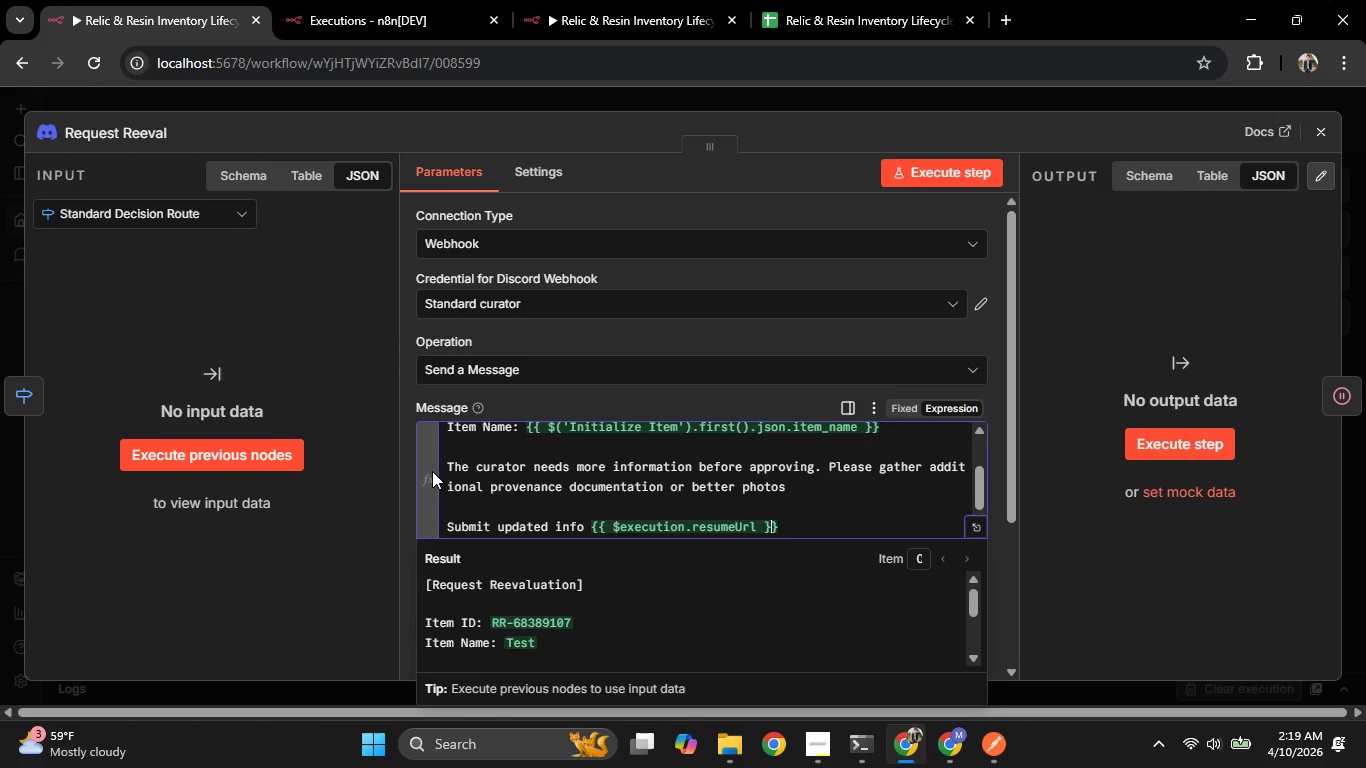 
key(ArrowRight)
 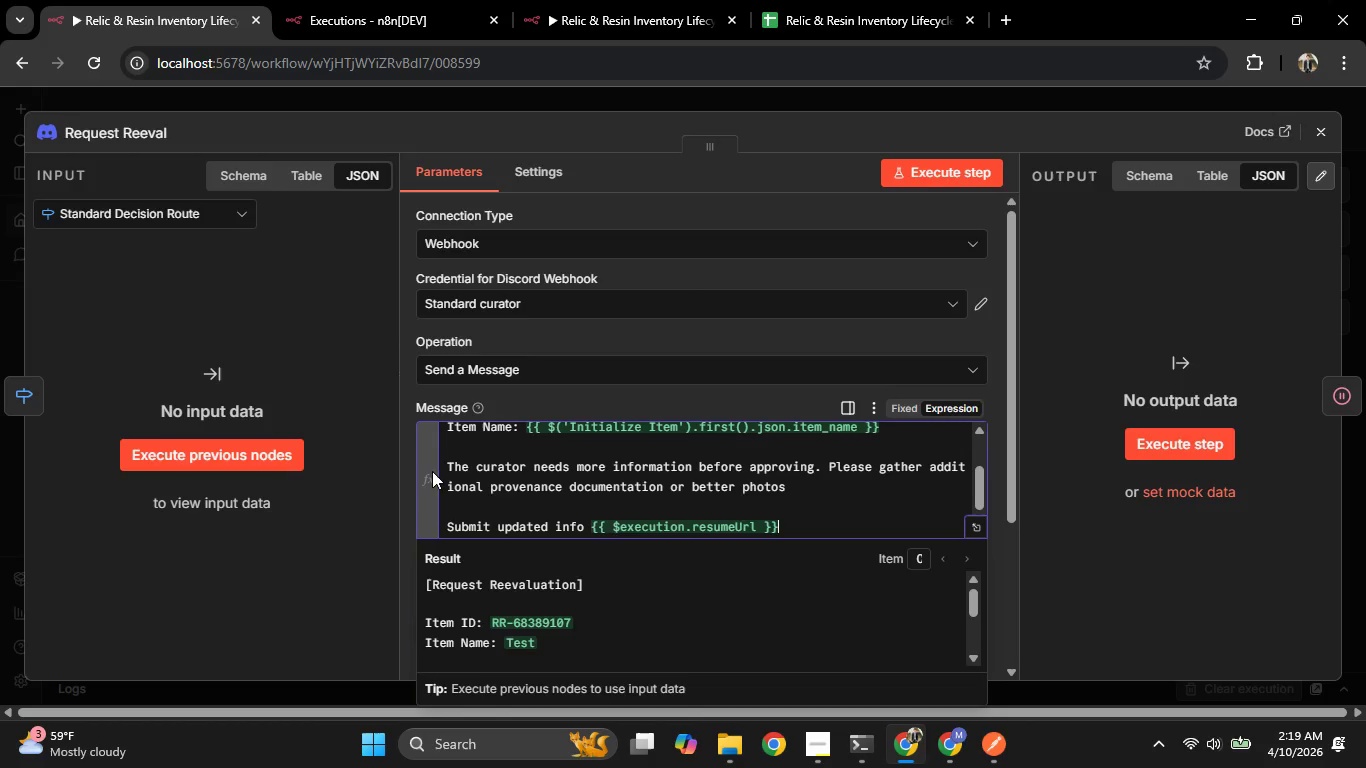 
type(&status=i[da)
key(Backspace)
key(Backspace)
key(Backspace)
key(Backspace)
type(updated)
 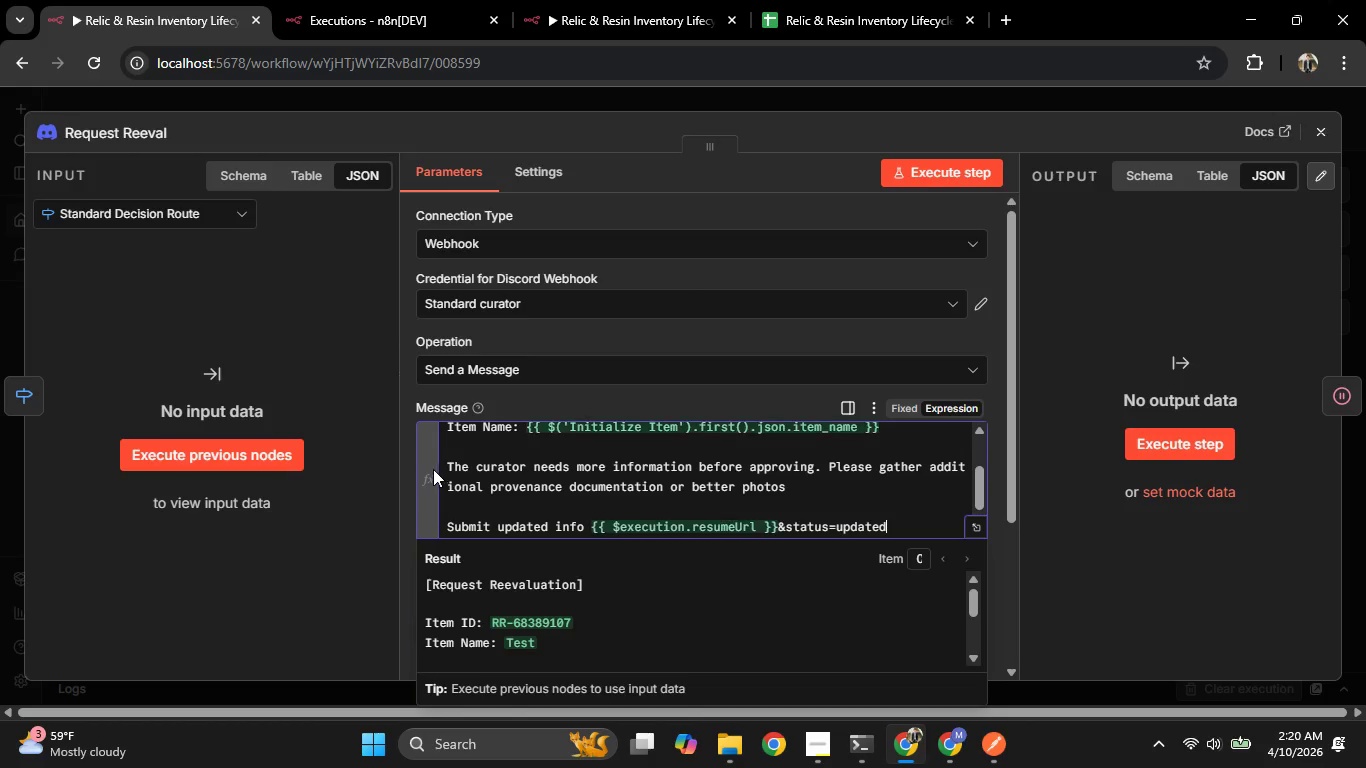 
scroll: coordinate [434, 471], scroll_direction: up, amount: 1.0
 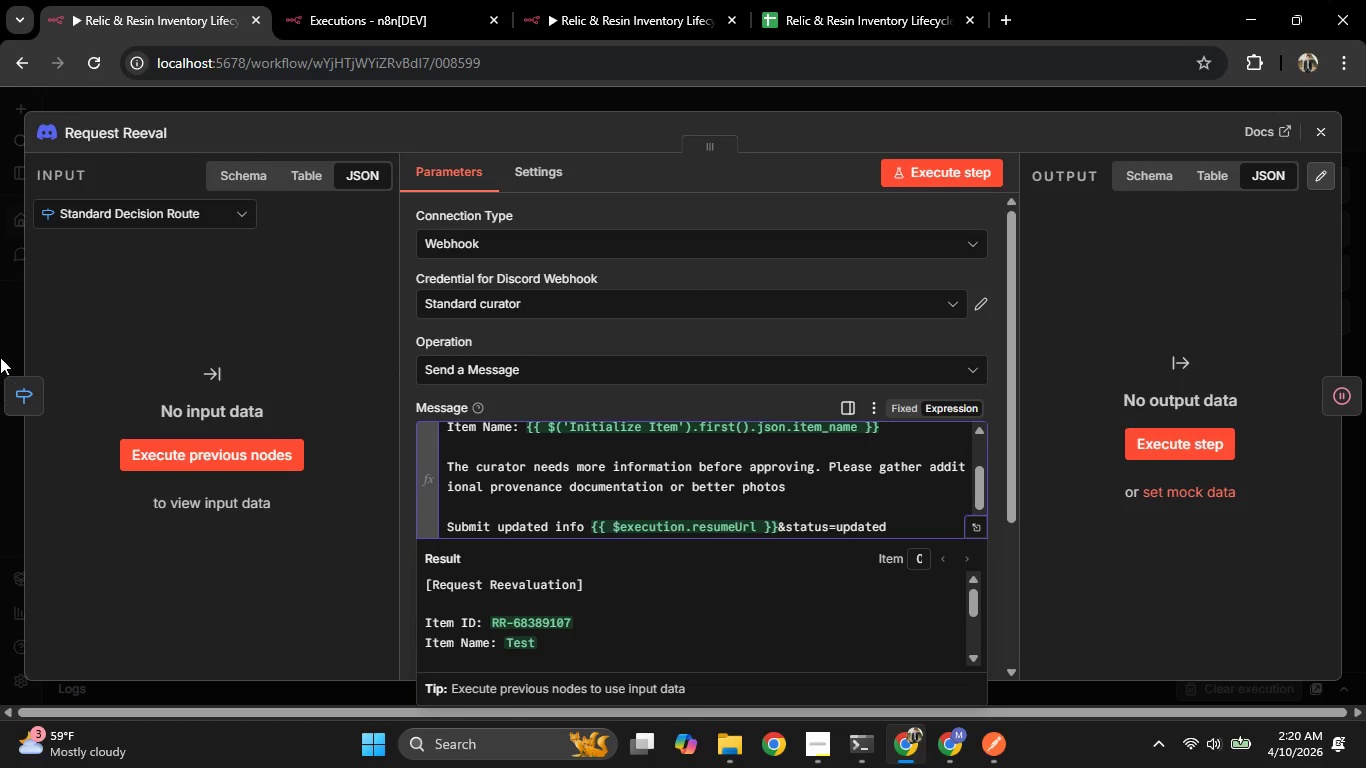 
left_click([0, 348])
 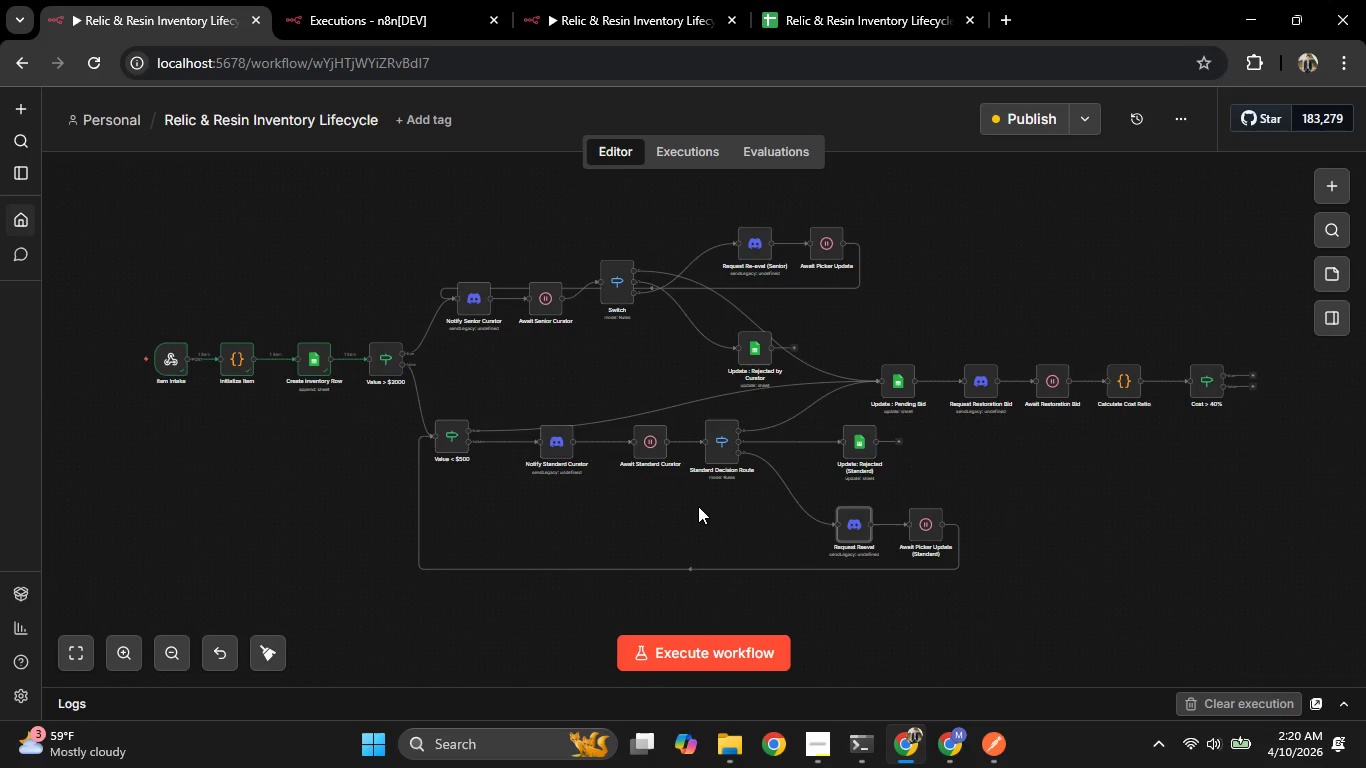 
wait(5.53)
 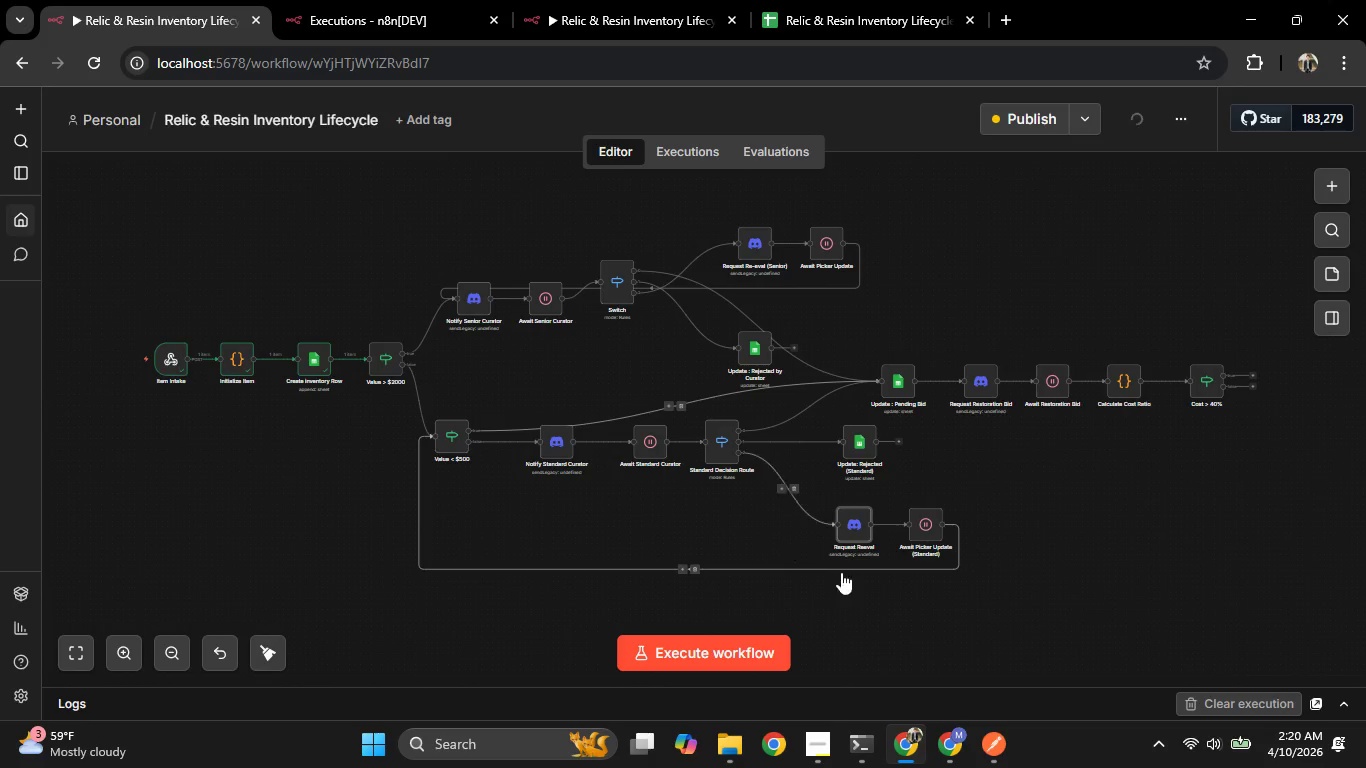 
hold_key(key=Space, duration=1.5)
 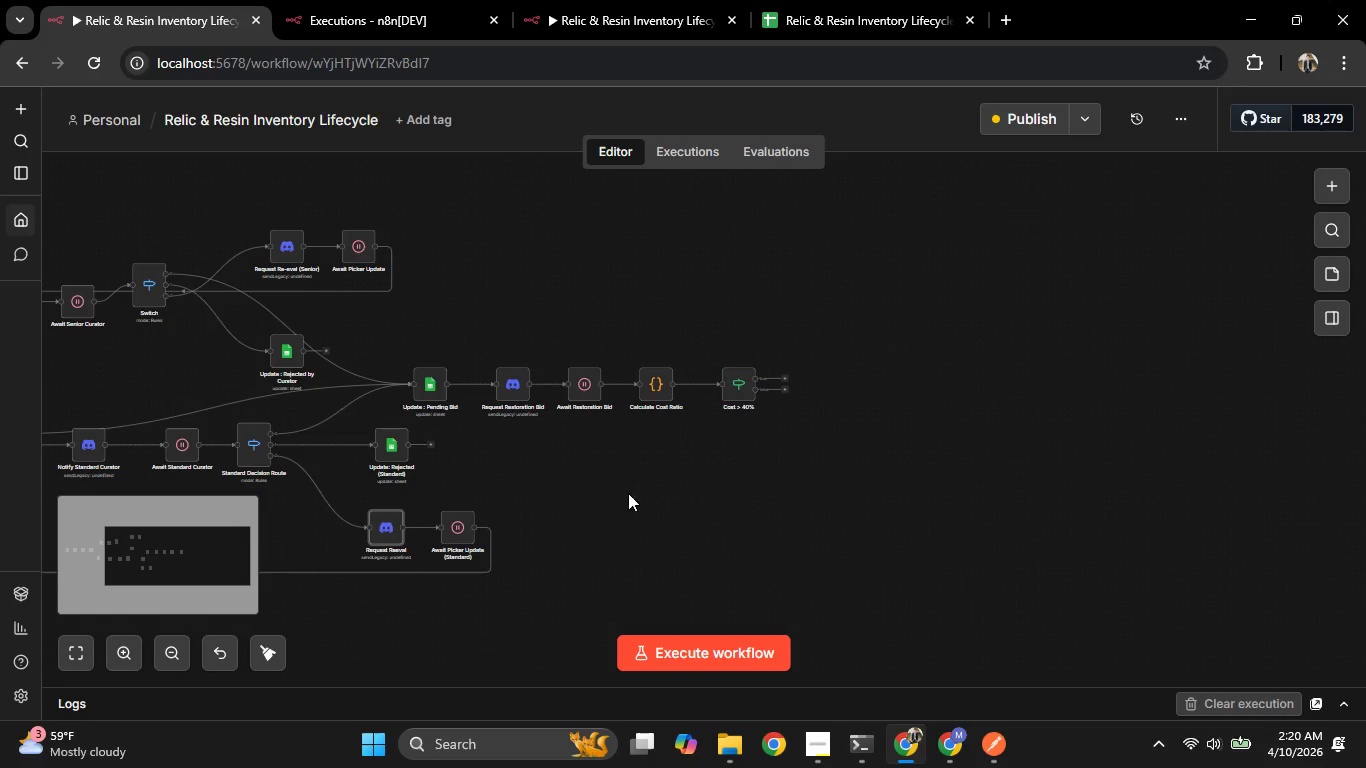 
left_click_drag(start_coordinate=[966, 483], to_coordinate=[498, 486])
 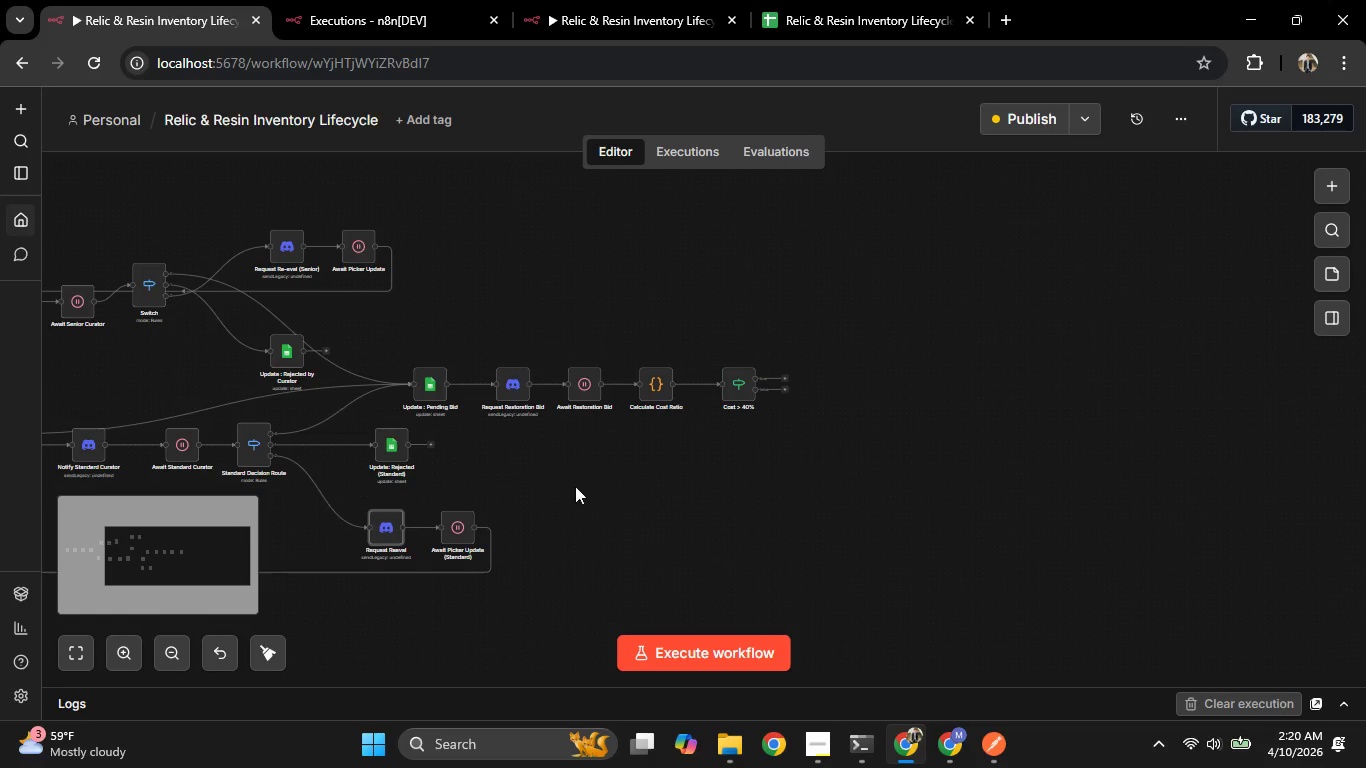 
key(Space)
 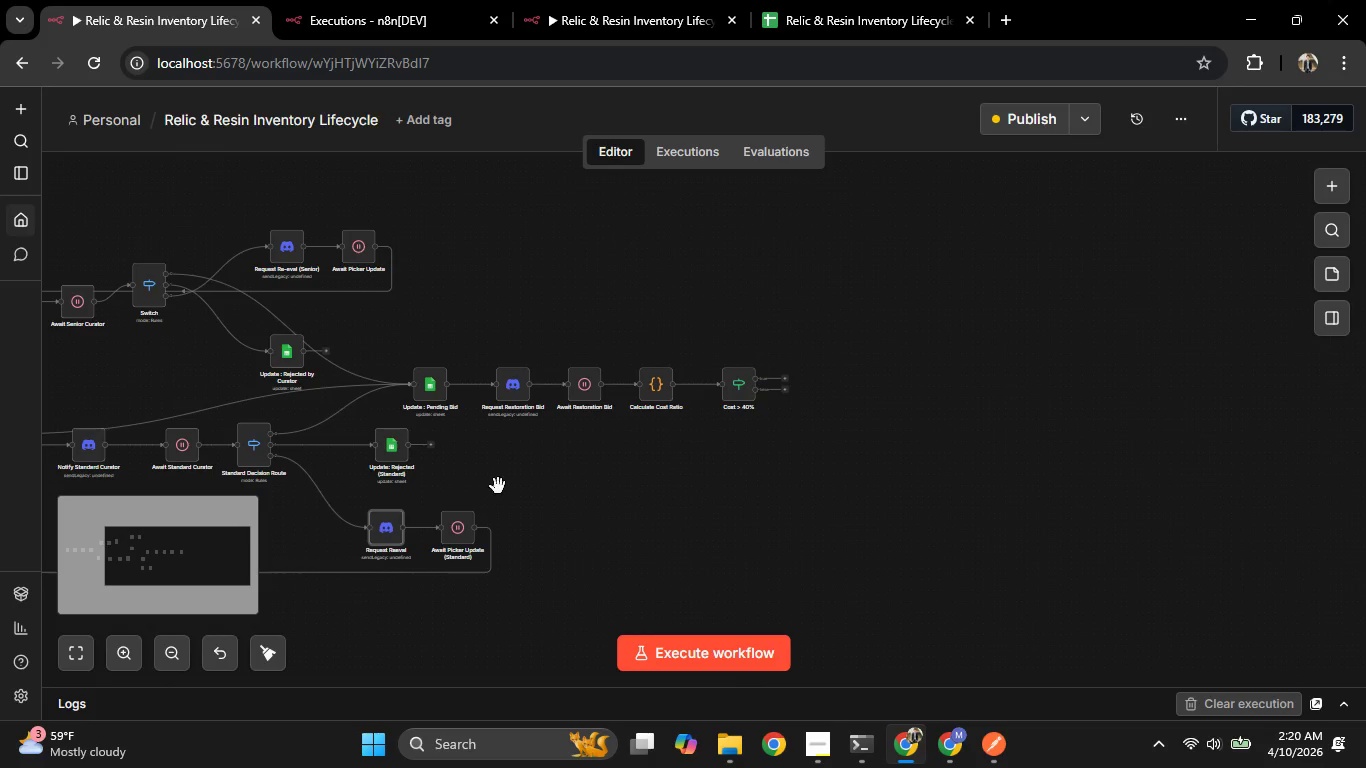 
key(Space)
 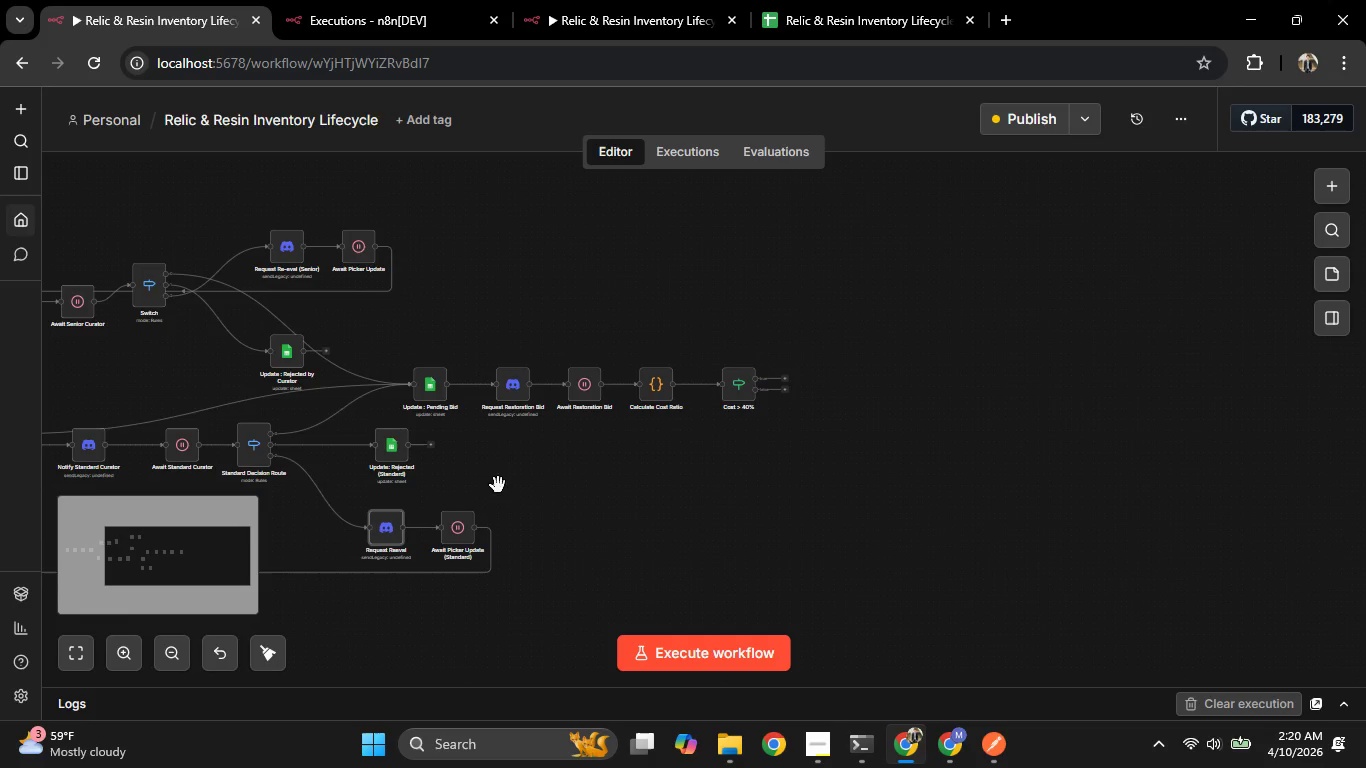 
key(Space)
 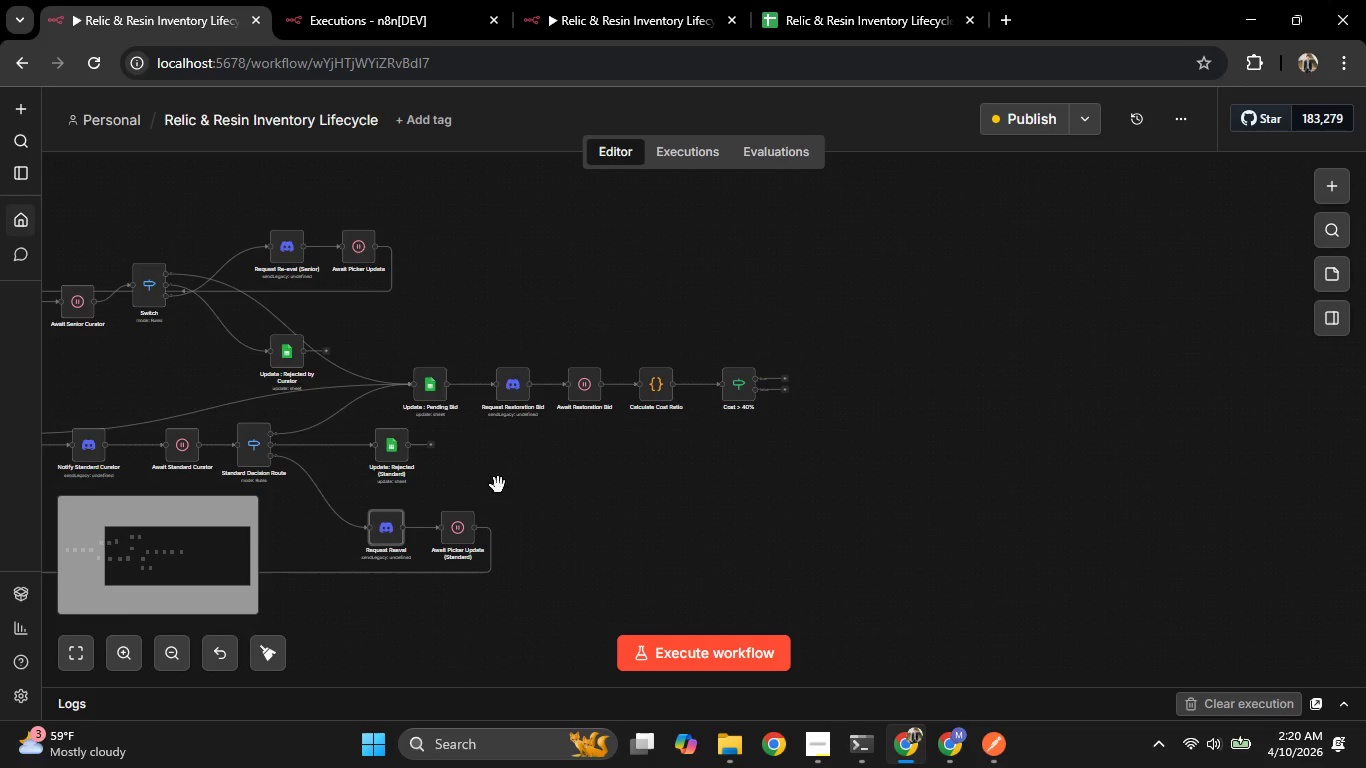 
key(Space)
 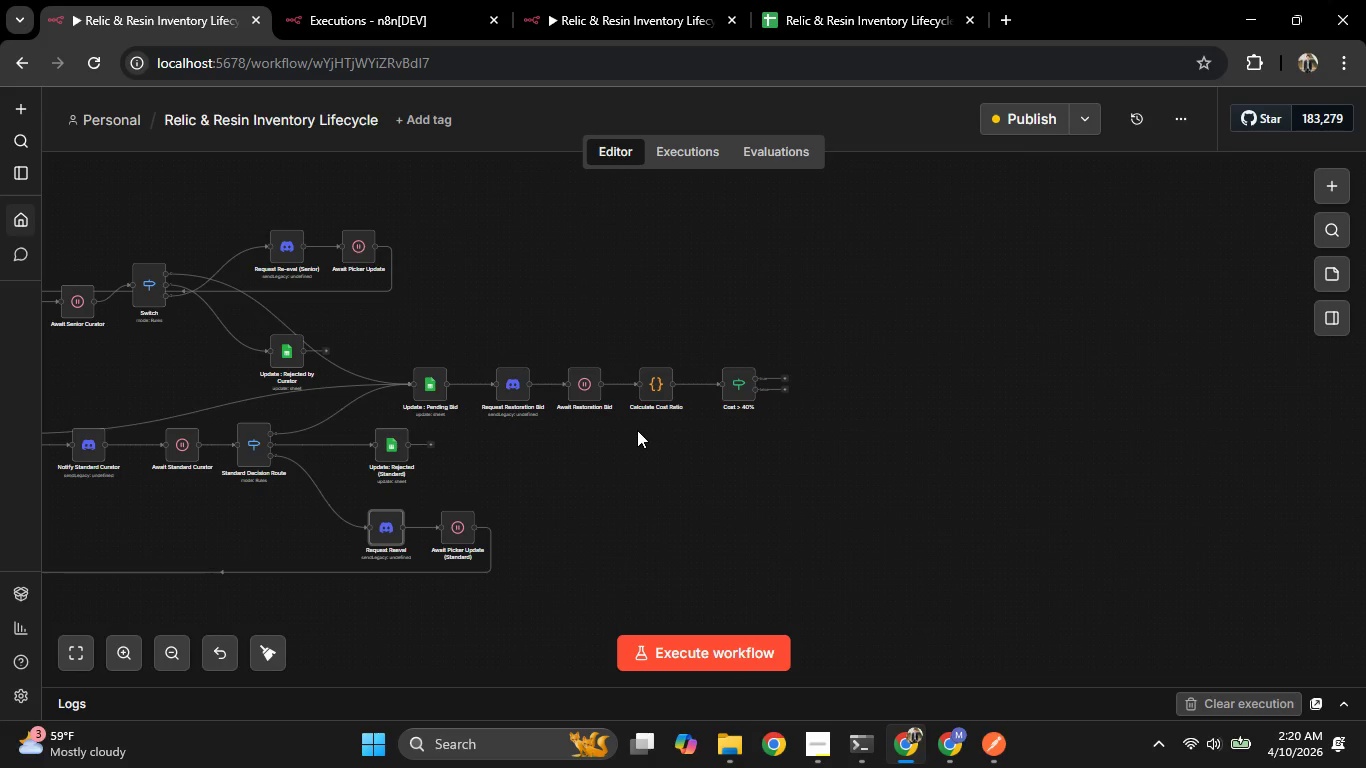 
wait(23.64)
 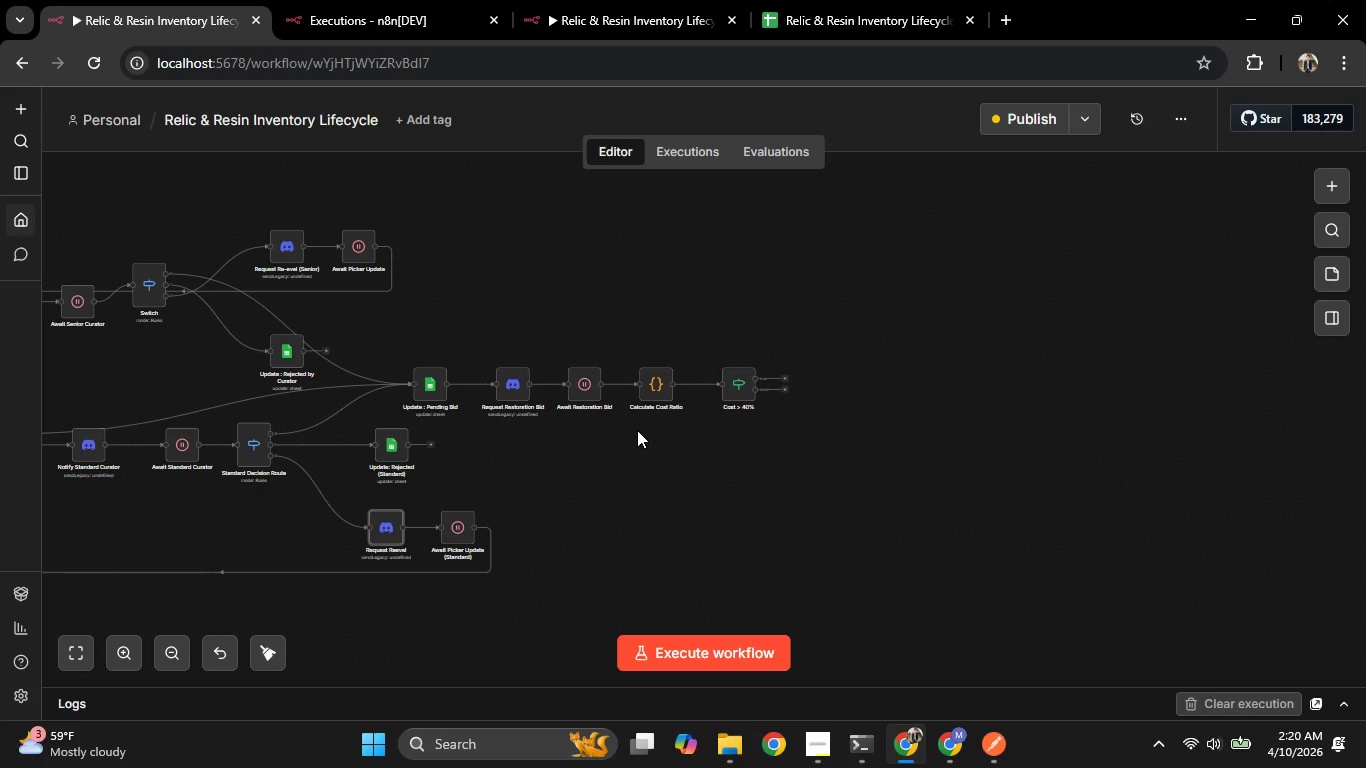 
left_click([786, 379])
 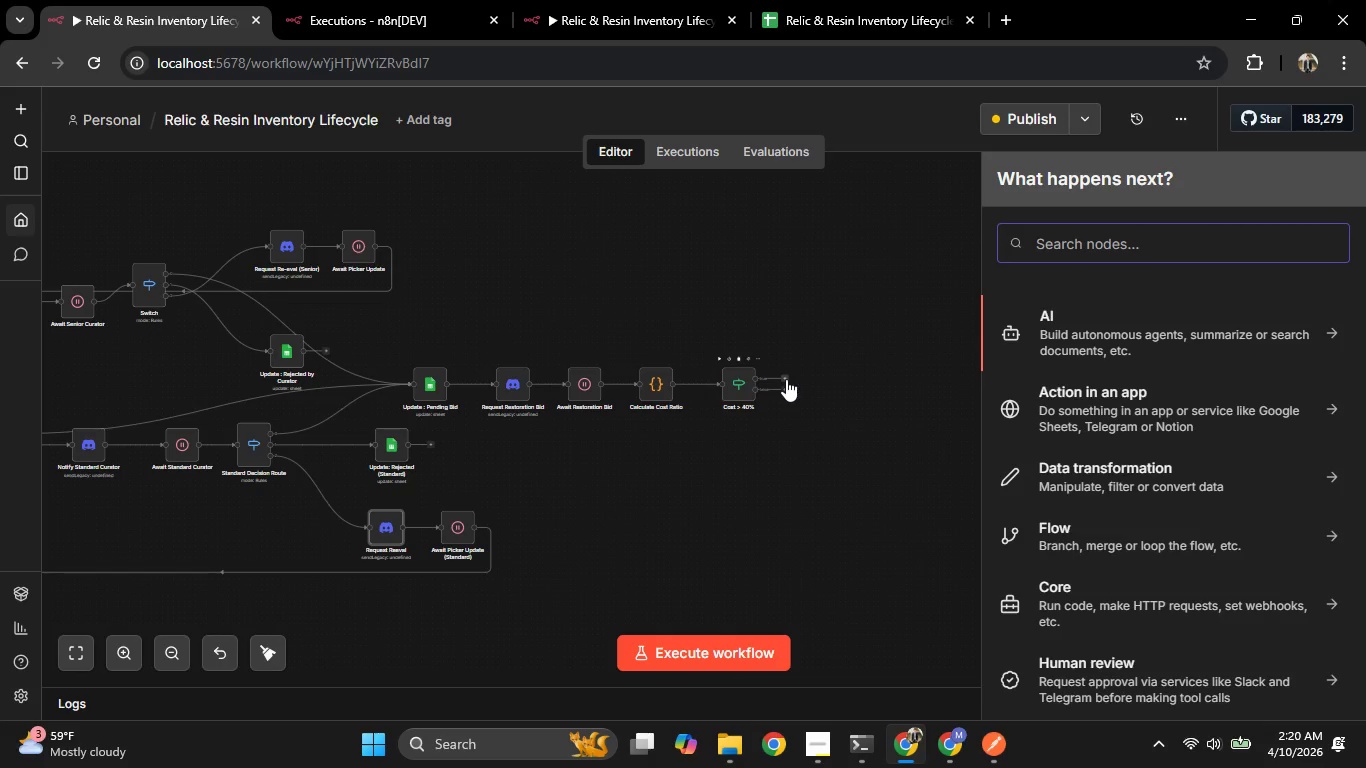 
key(D)
 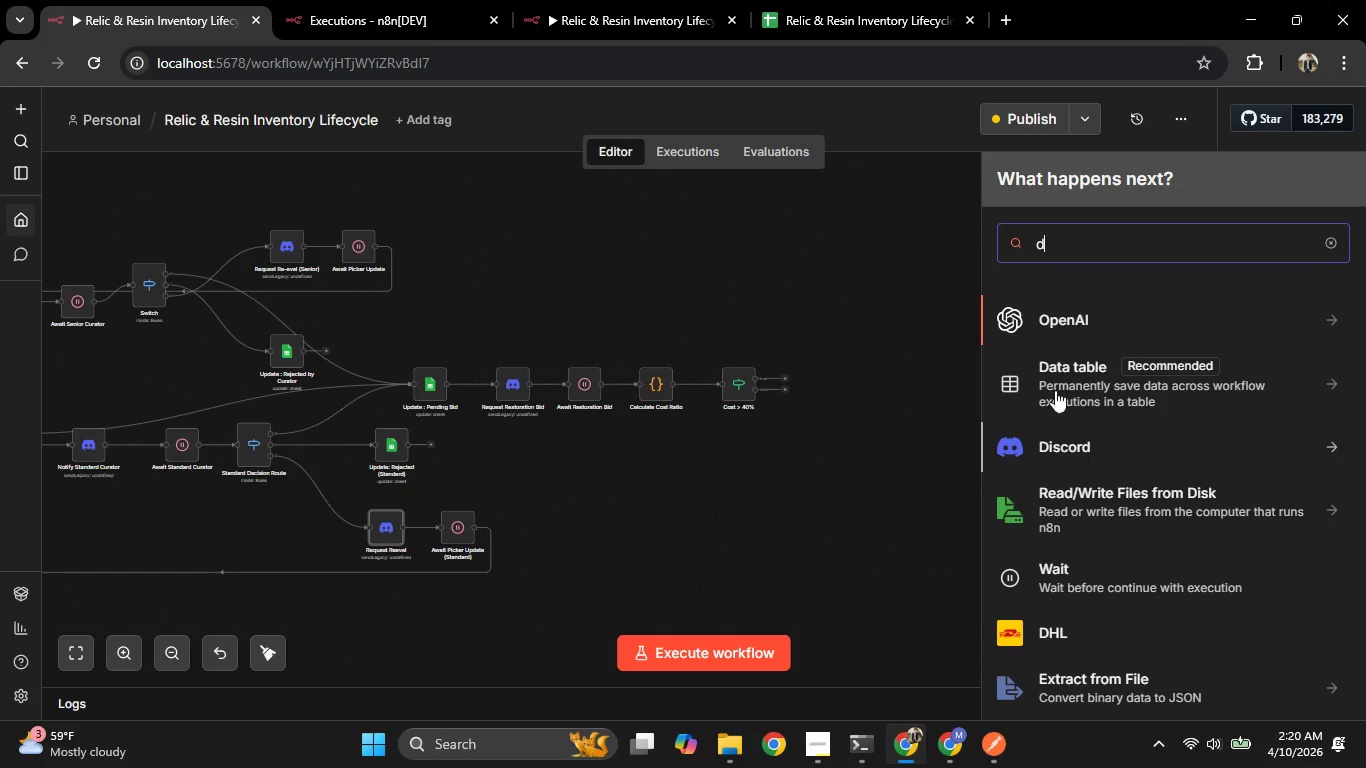 
left_click([1007, 127])
 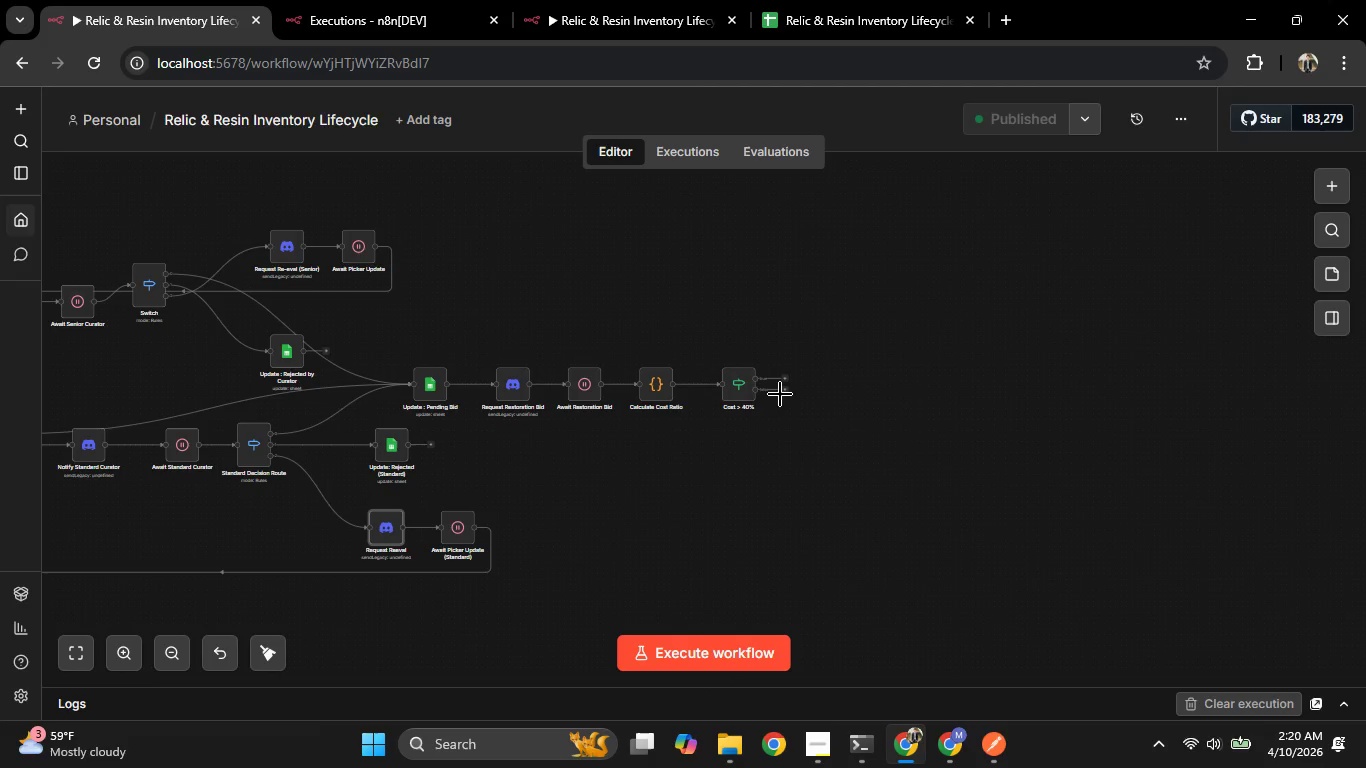 
left_click([785, 379])
 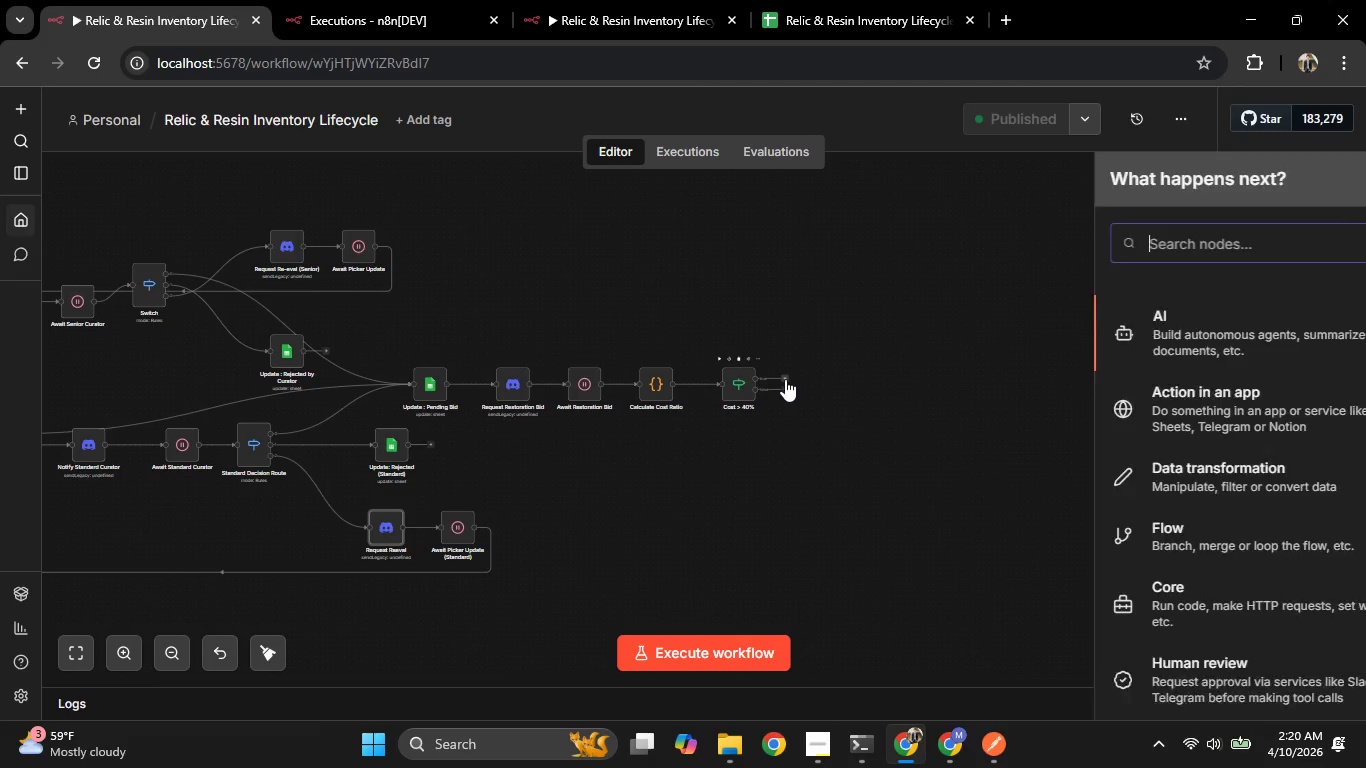 
key(D)
 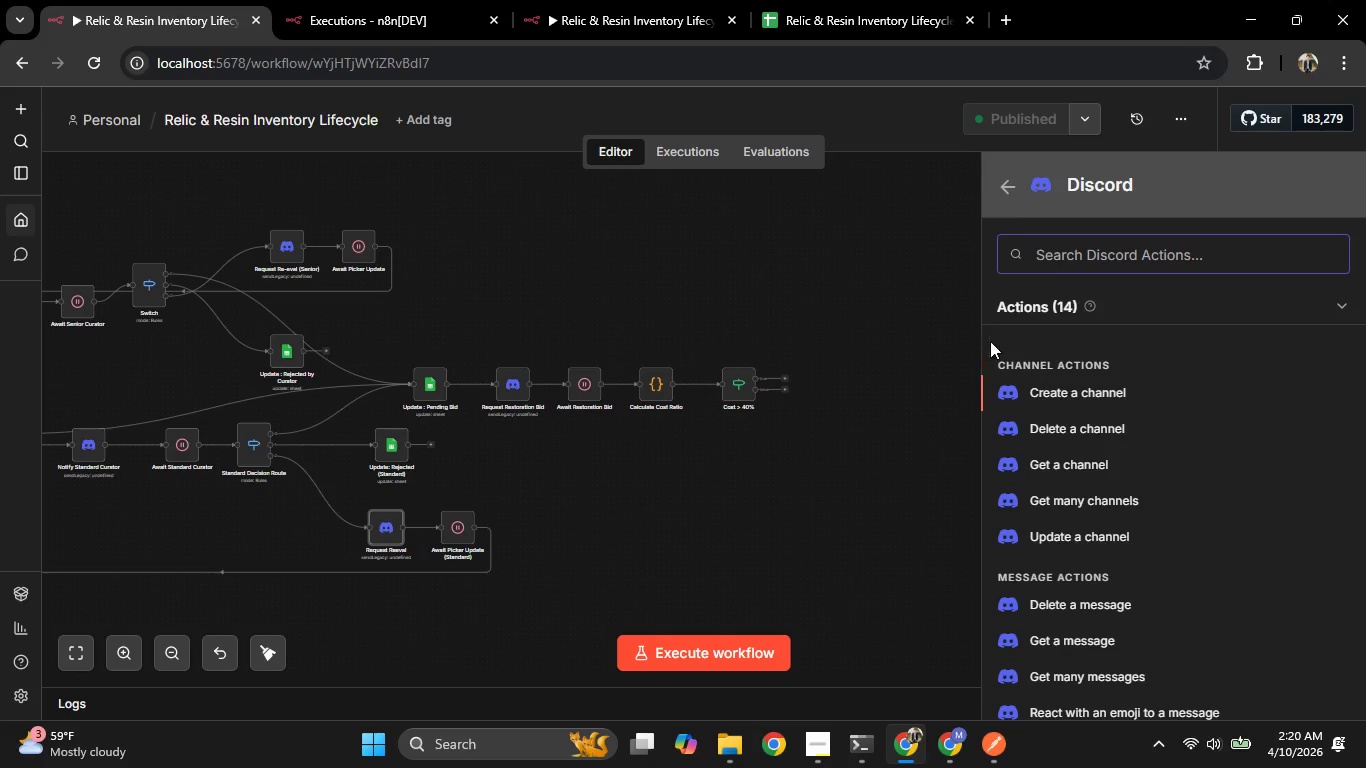 
scroll: coordinate [1056, 523], scroll_direction: down, amount: 2.0
 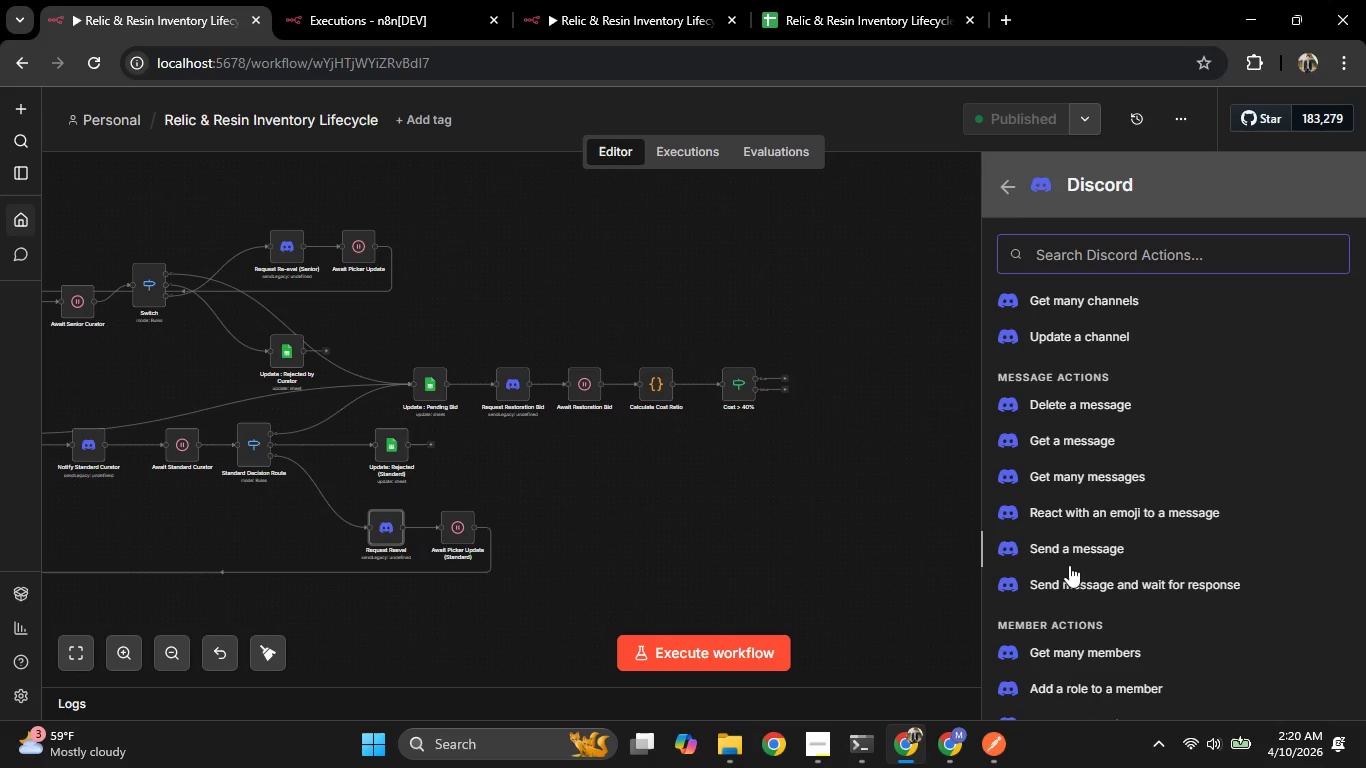 
left_click([1073, 547])
 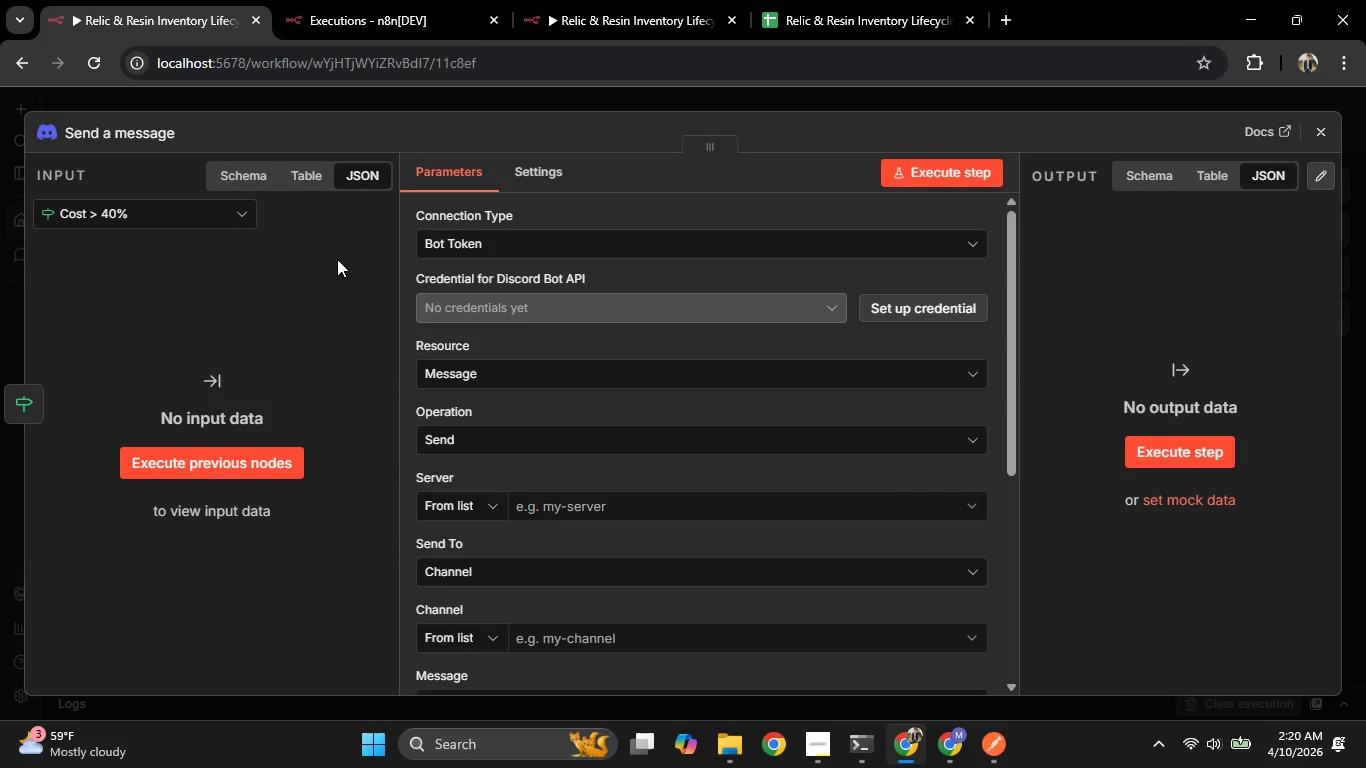 
left_click([132, 133])
 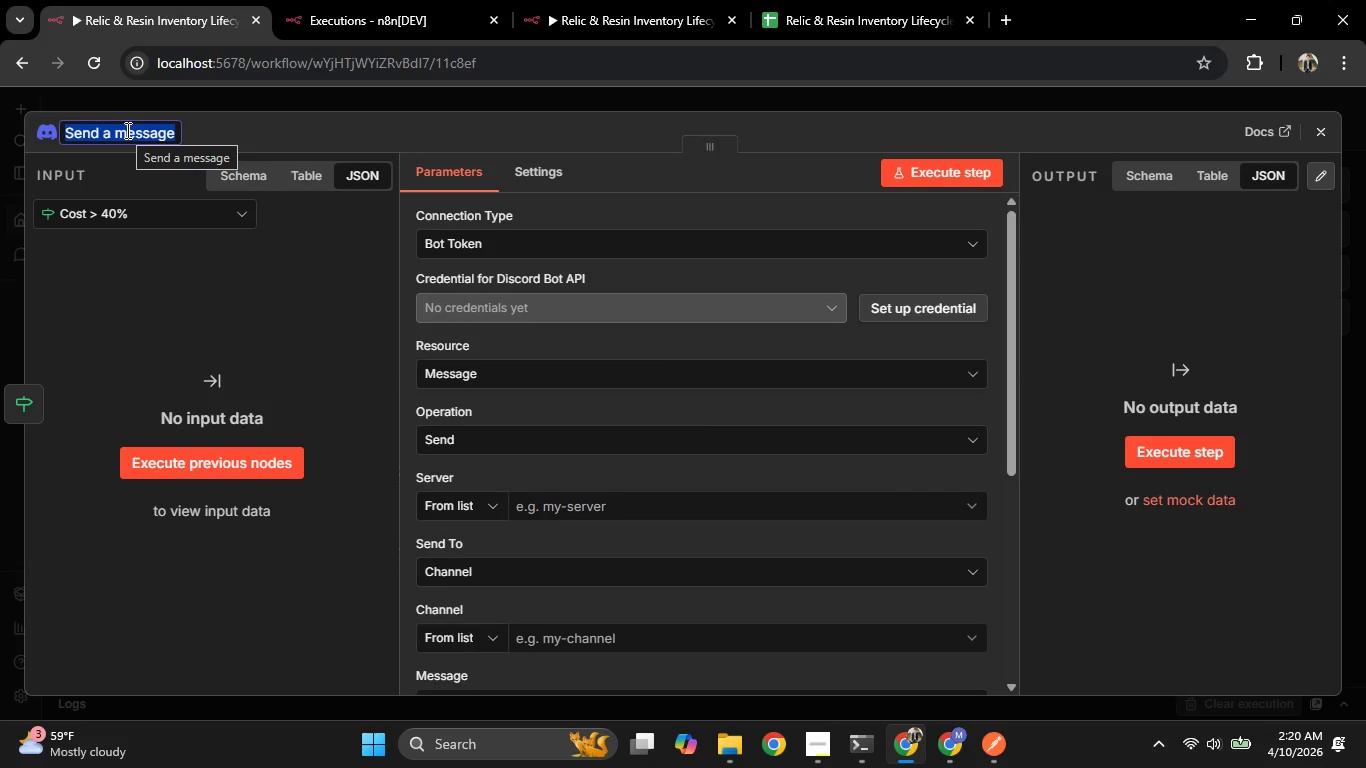 
type(Notify PM: Decision Required)
 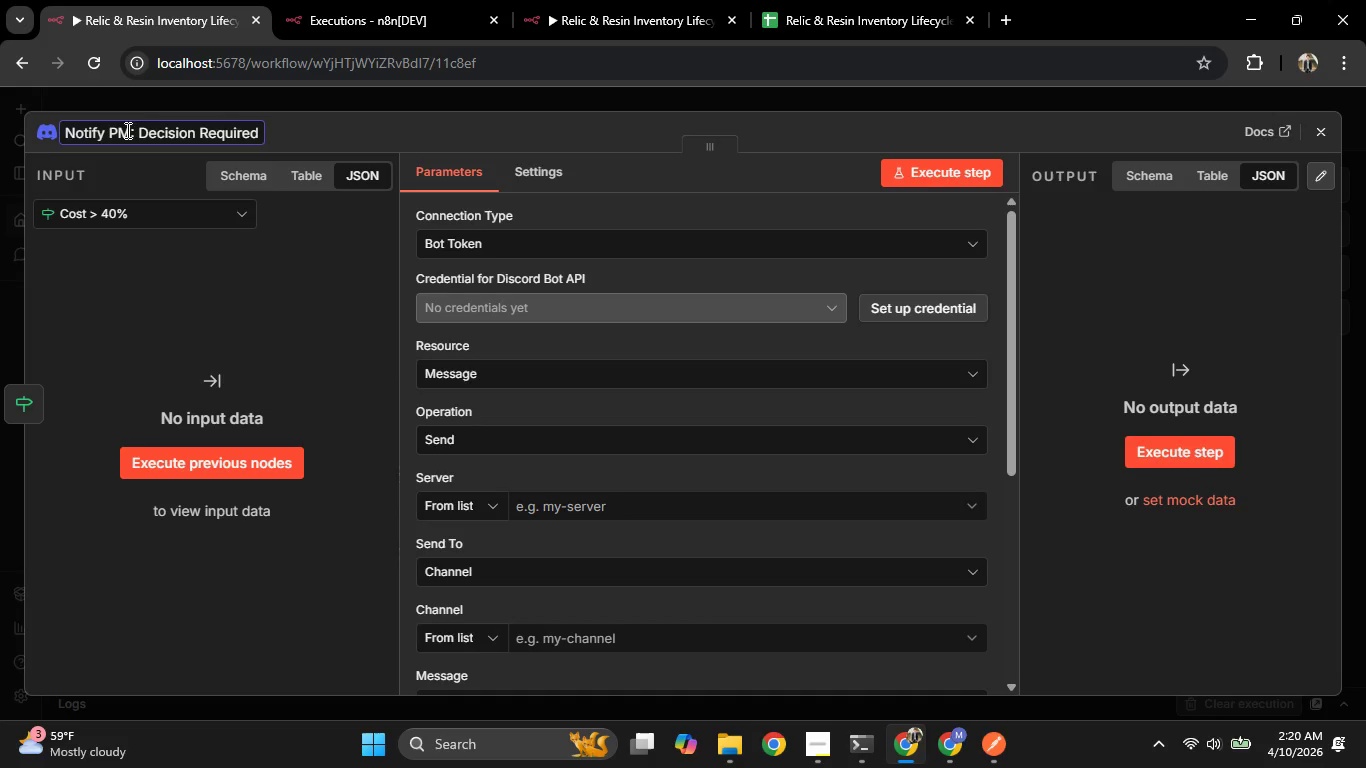 
wait(5.64)
 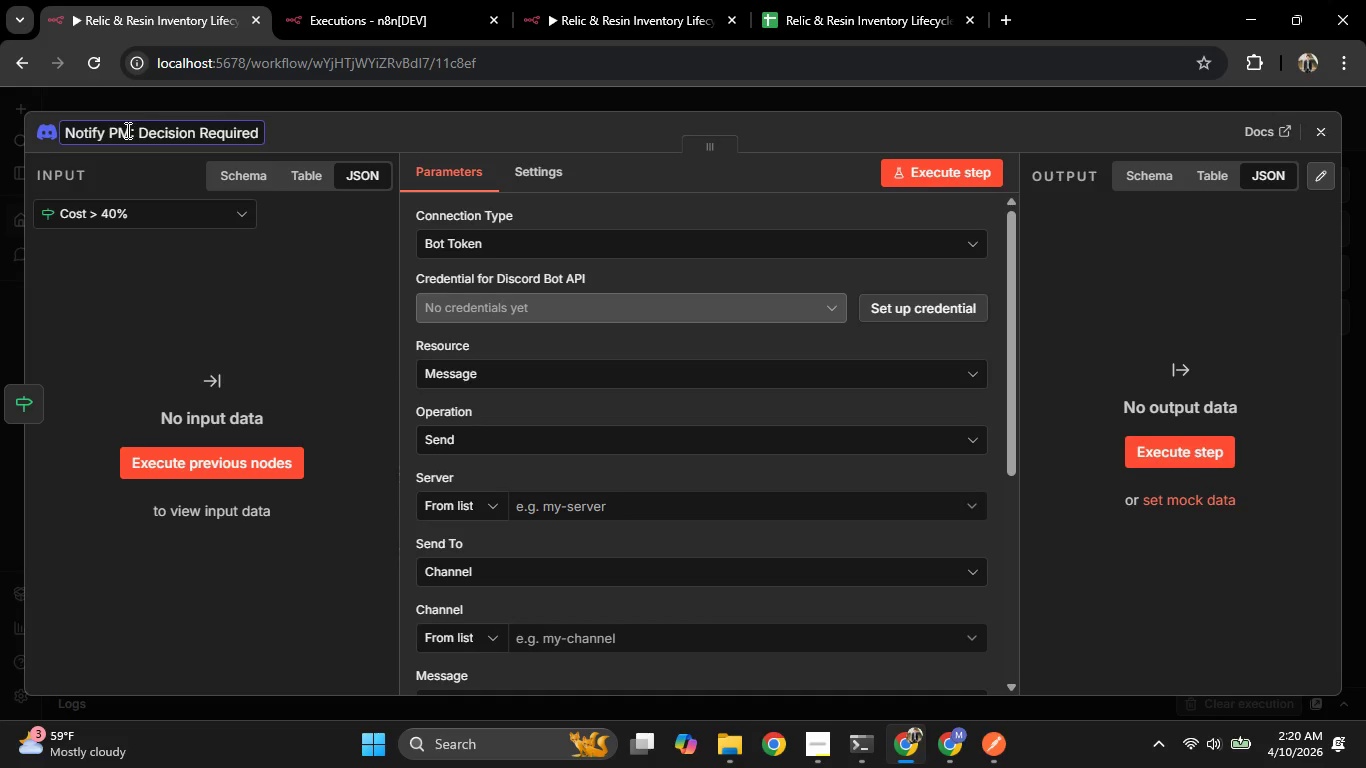 
left_click([965, 239])
 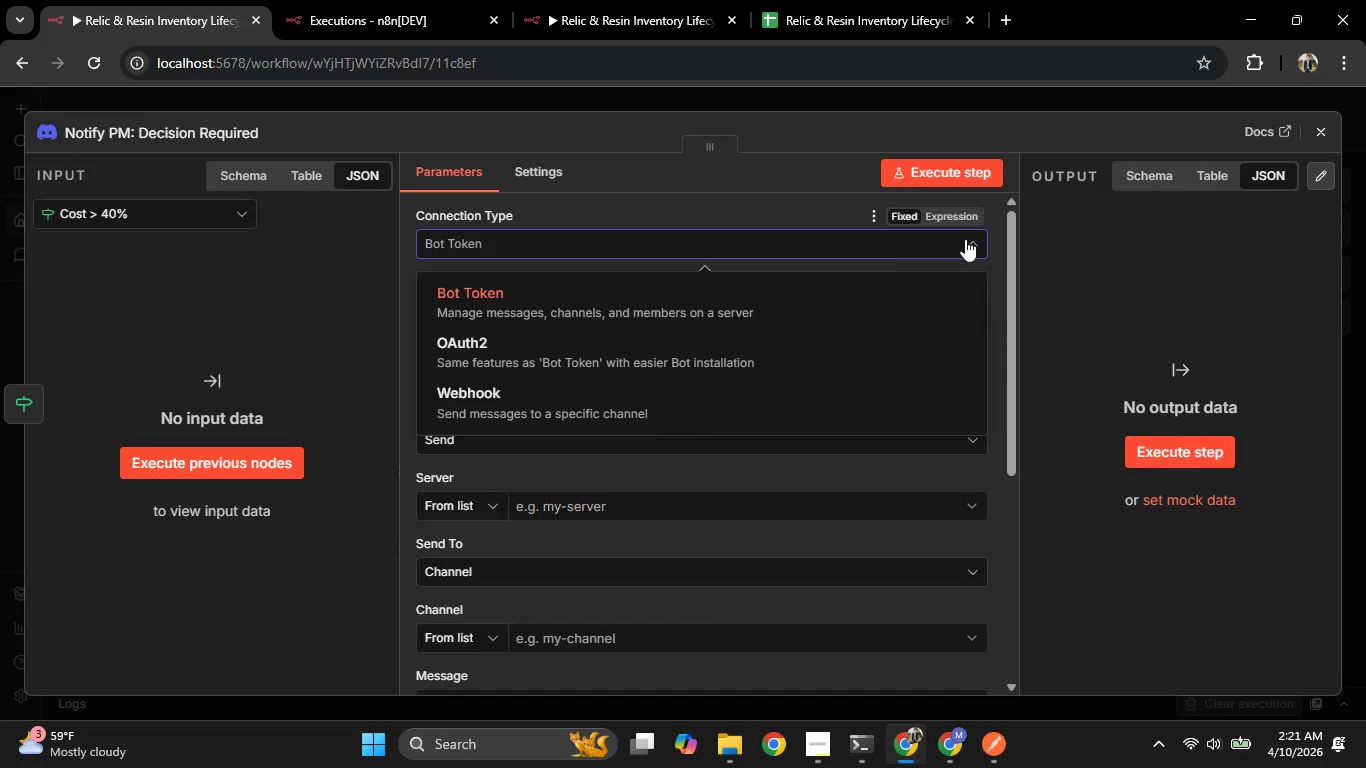 
left_click([965, 239])
 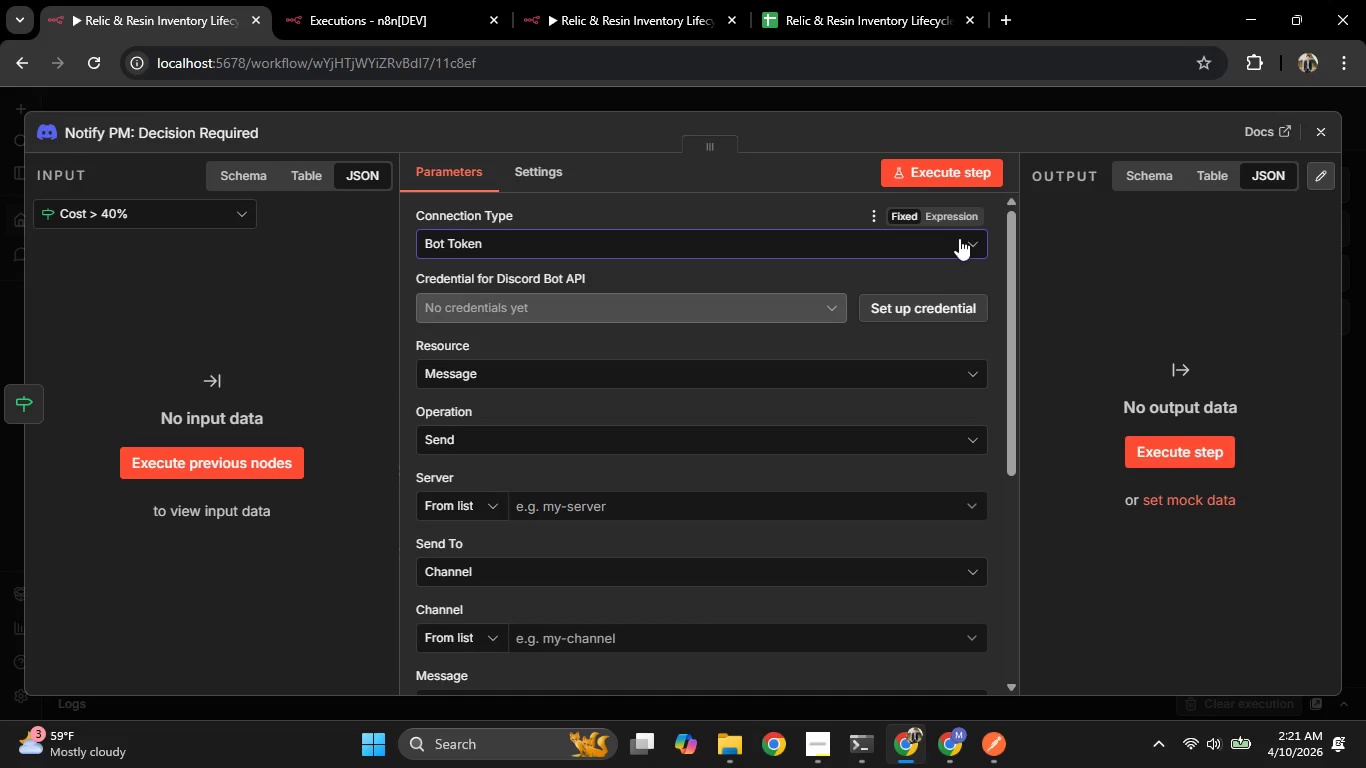 
scroll: coordinate [903, 401], scroll_direction: none, amount: 0.0
 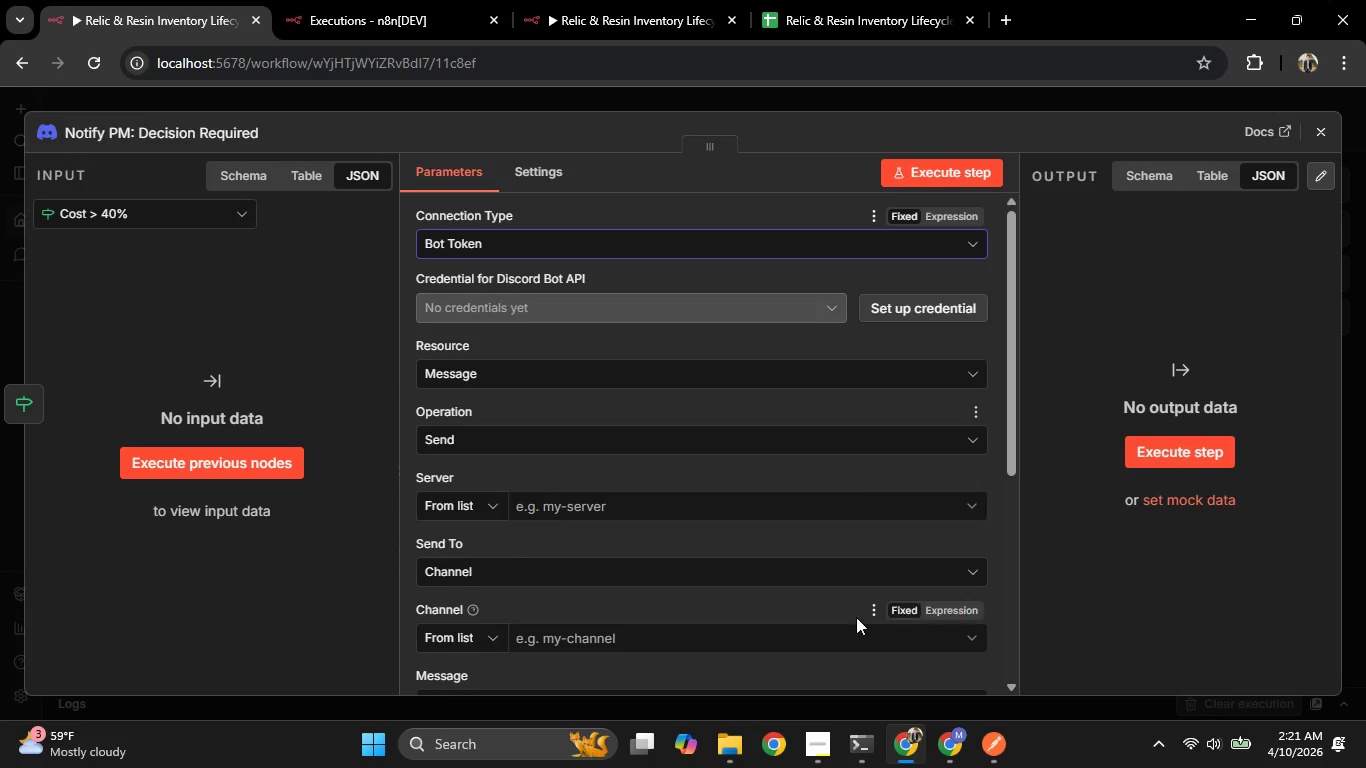 
left_click([940, 734])
 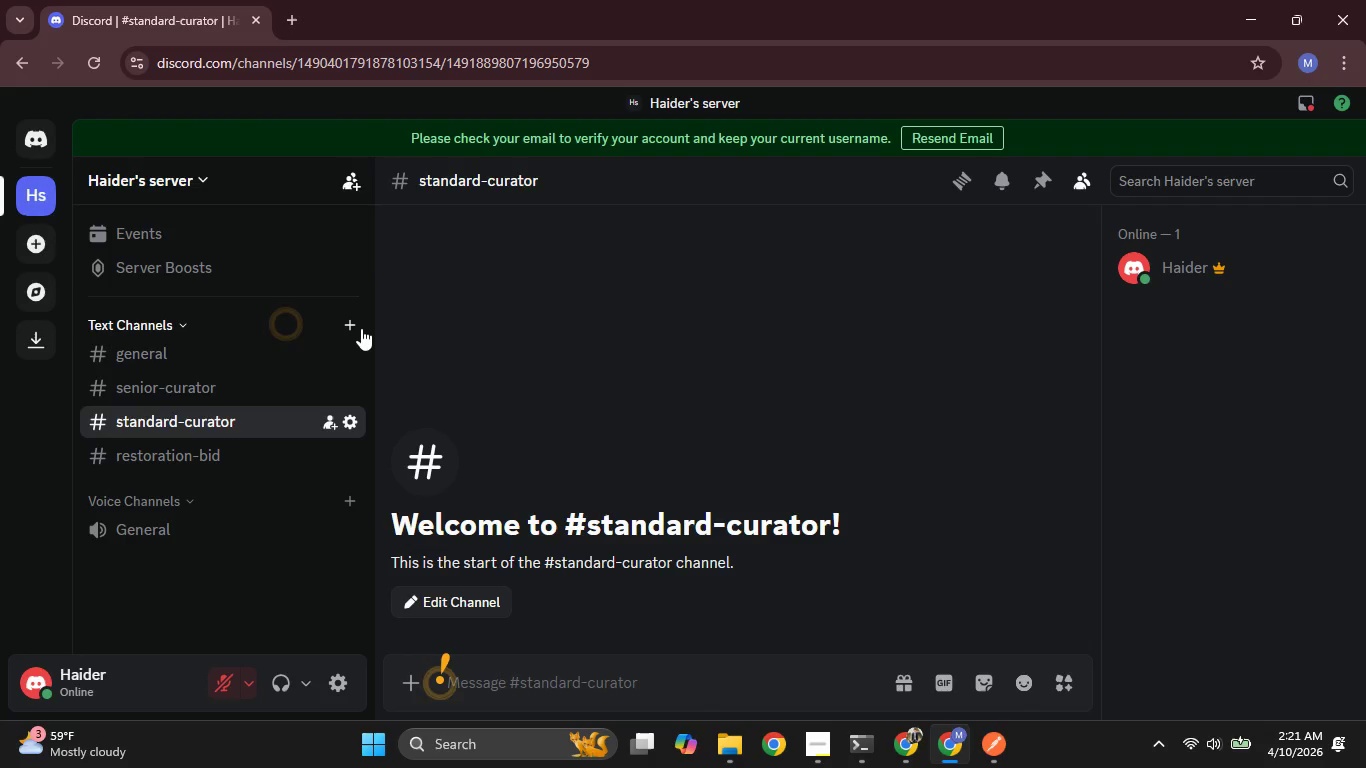 
left_click([357, 327])
 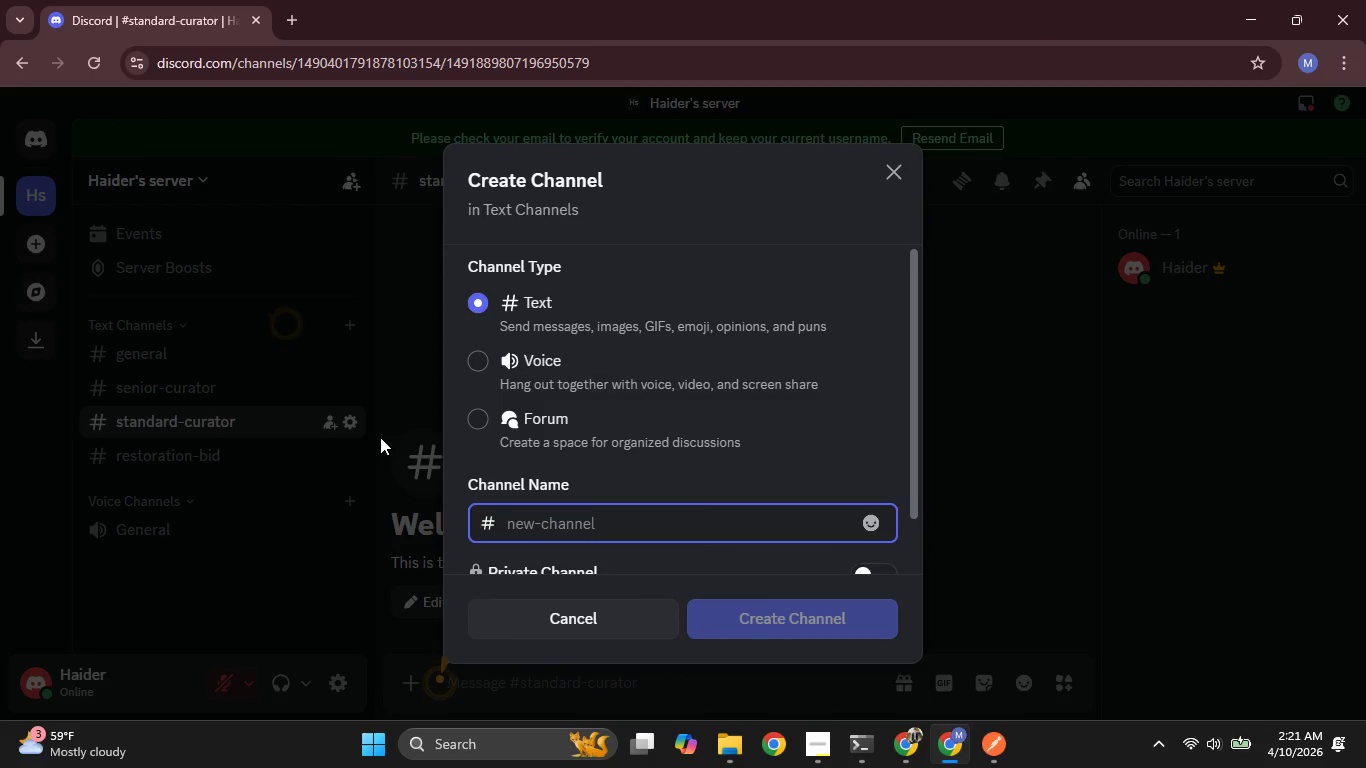 
type(pm)
 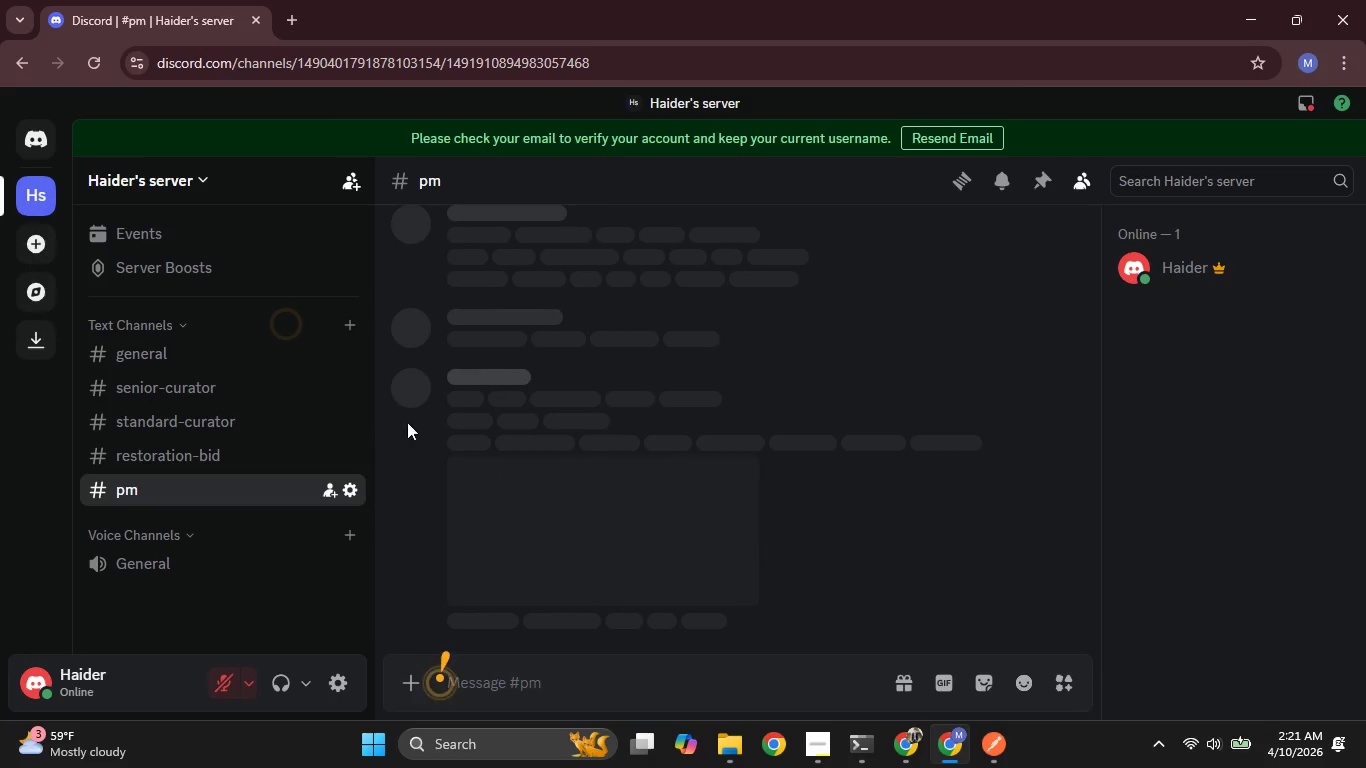 
left_click([357, 491])
 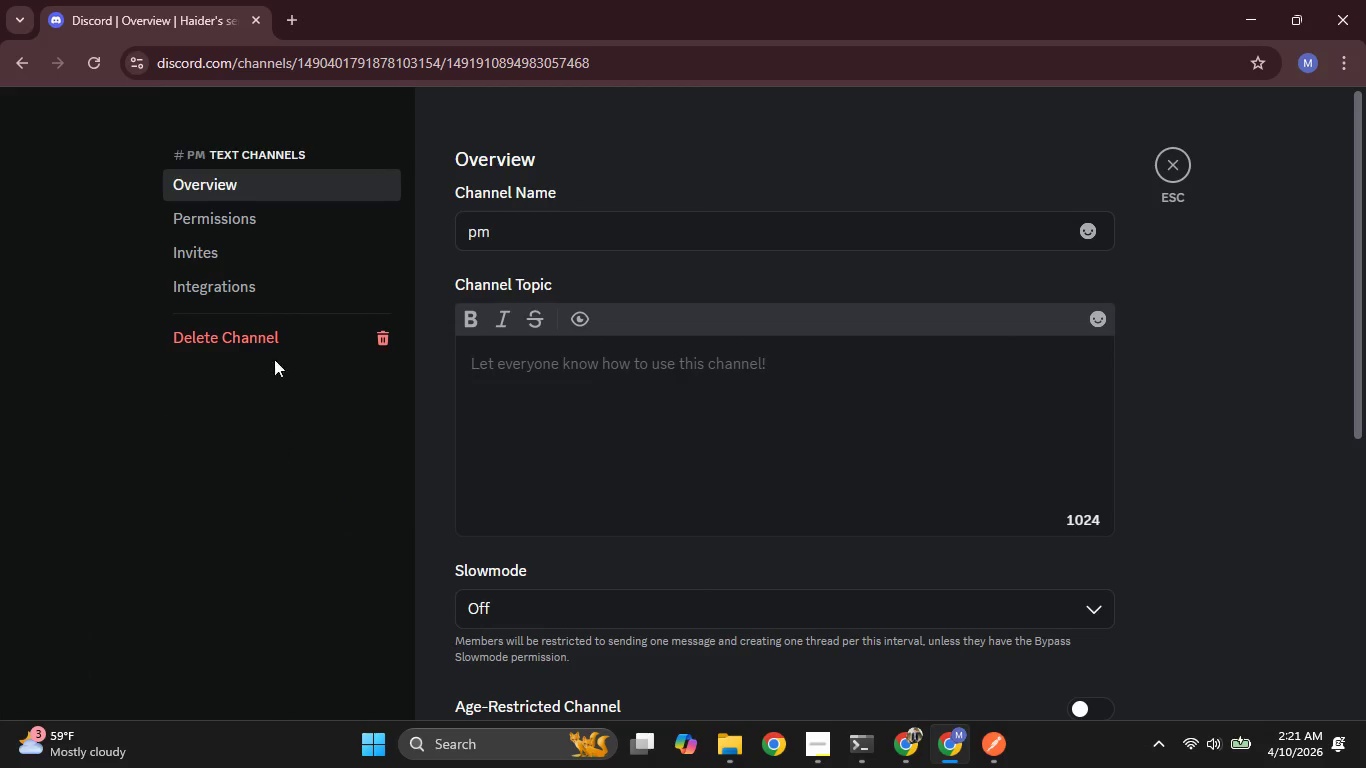 
left_click([258, 289])
 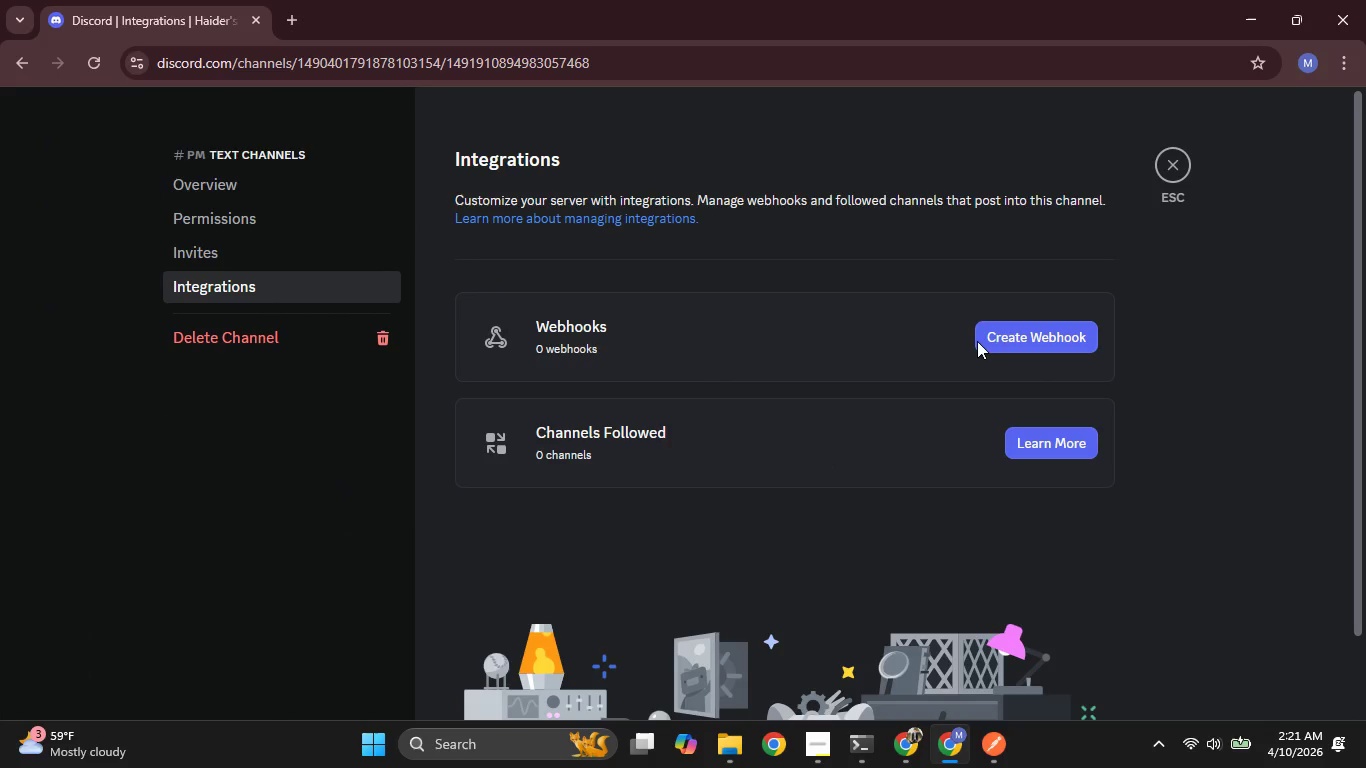 
left_click([994, 321])
 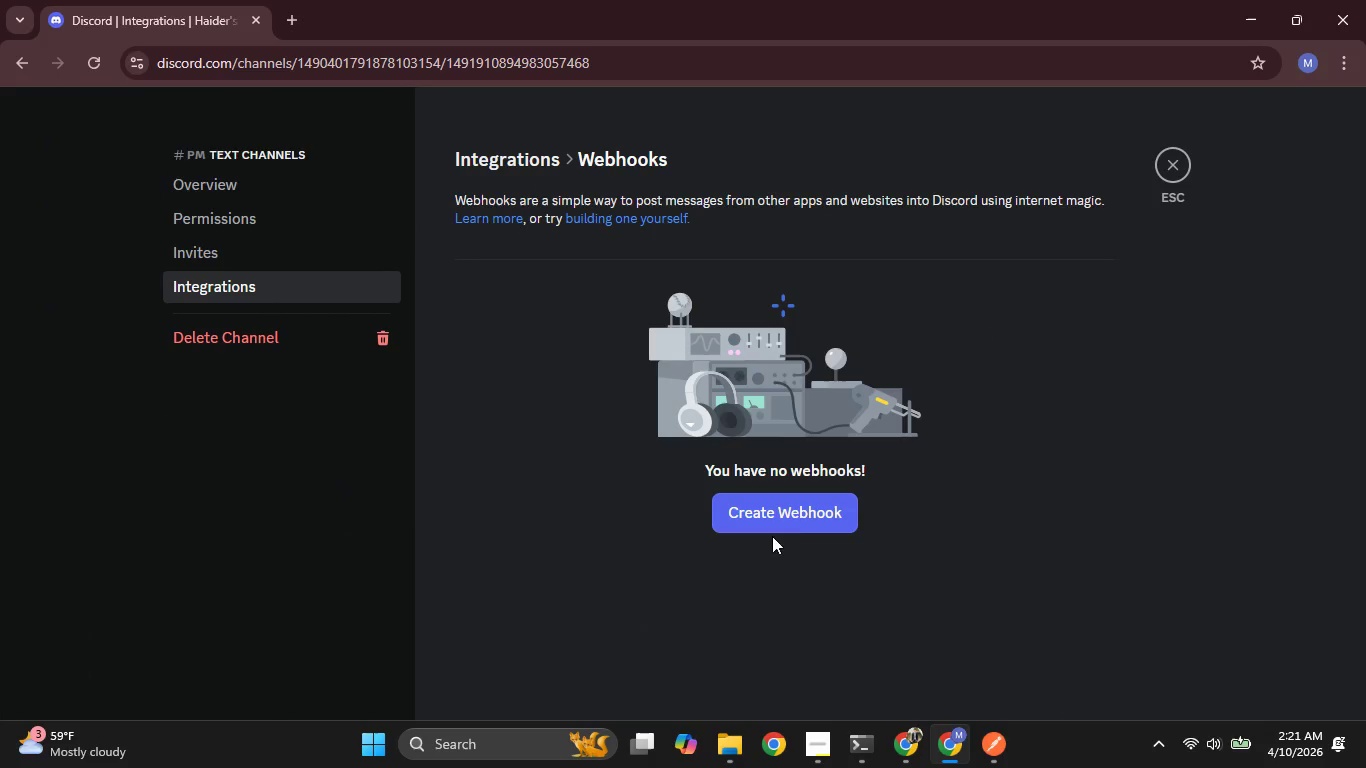 
left_click([781, 507])
 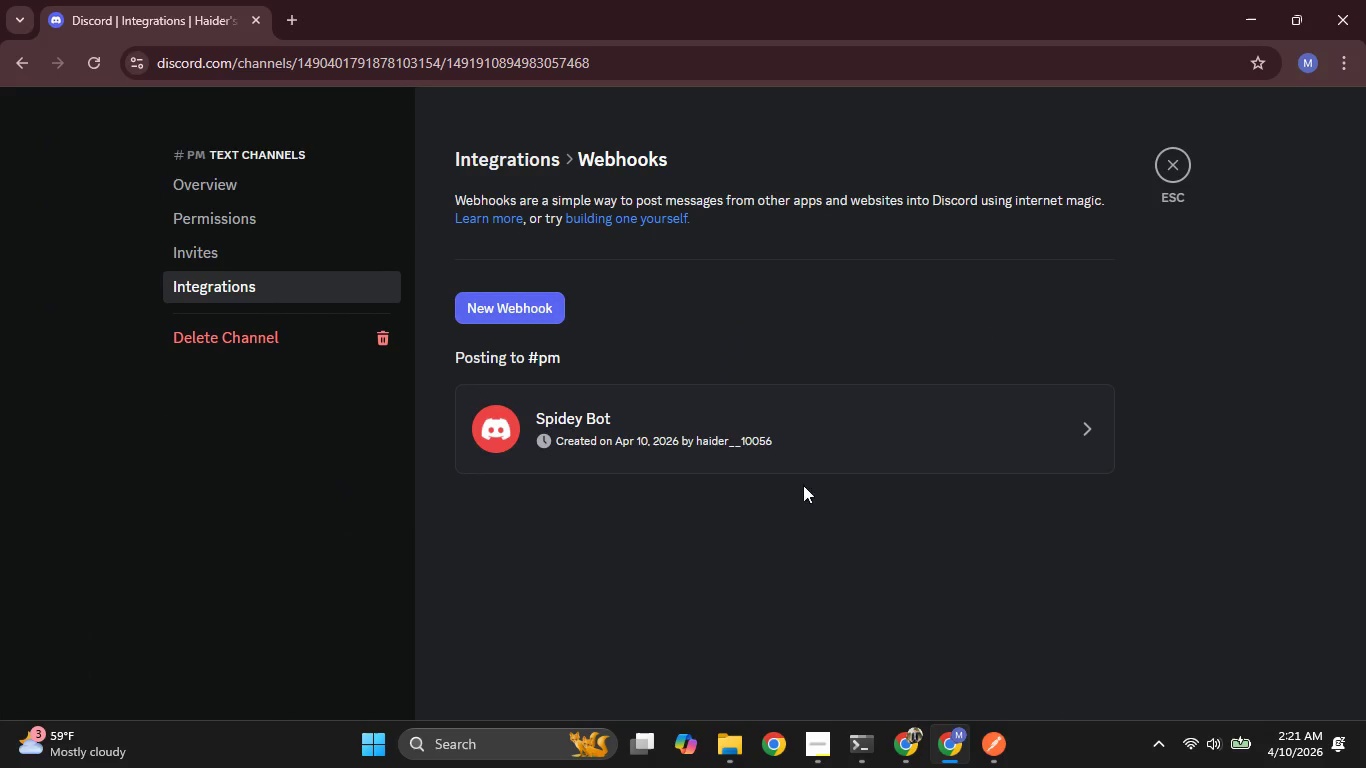 
left_click([738, 433])
 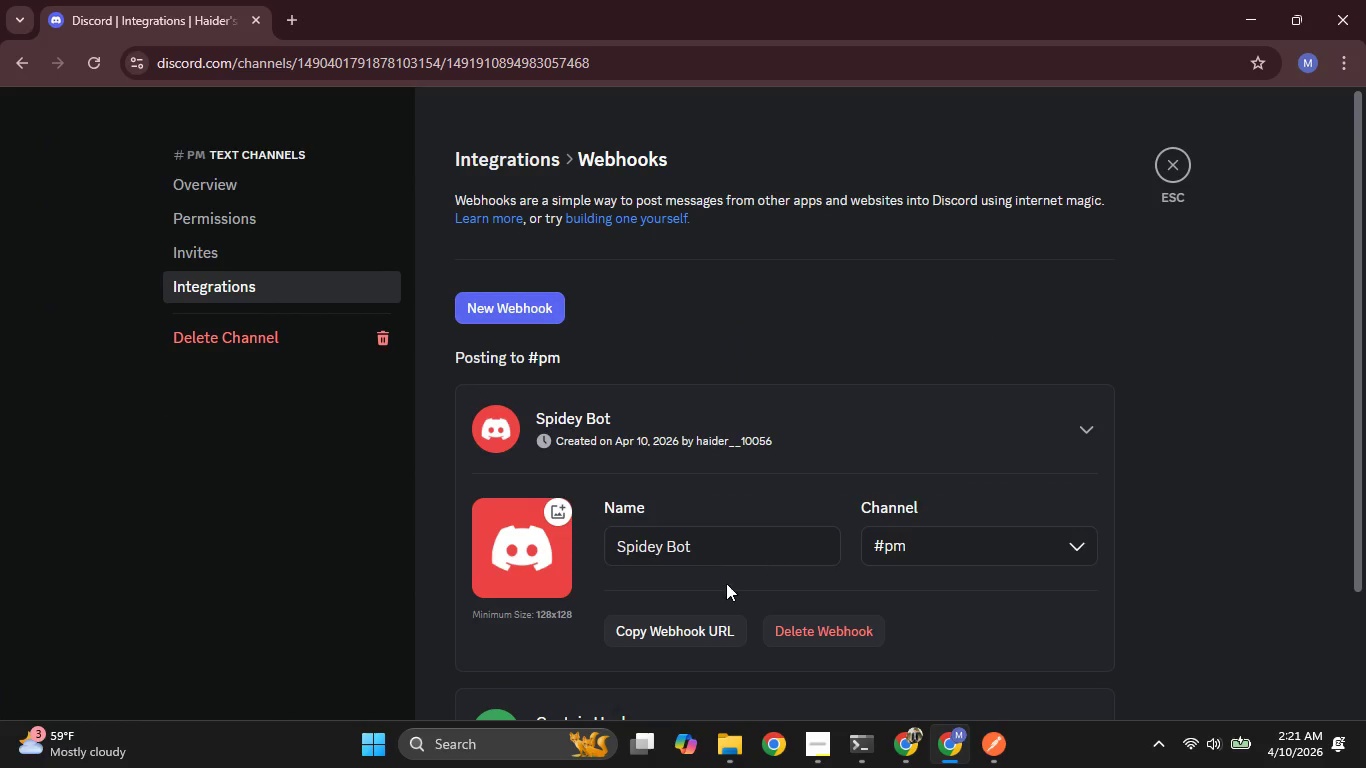 
left_click([684, 643])
 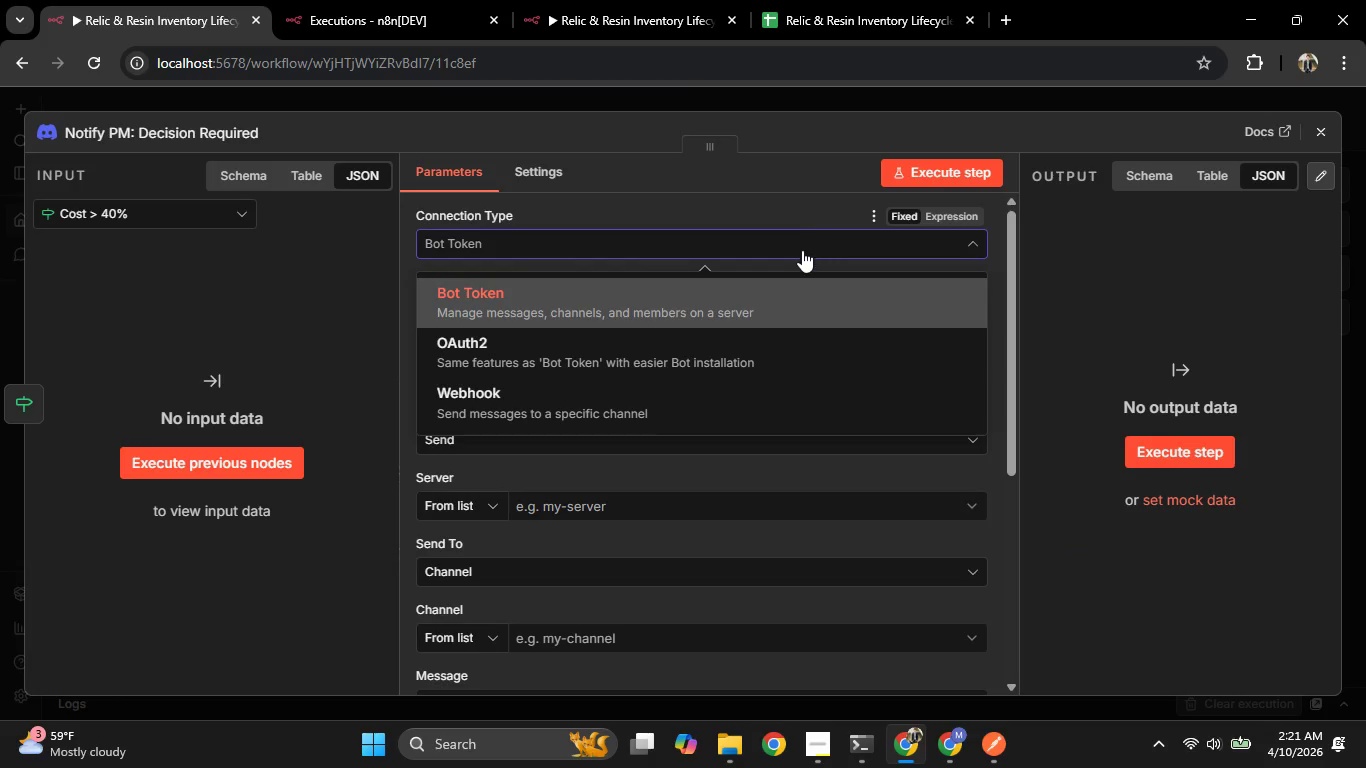 
left_click([731, 407])
 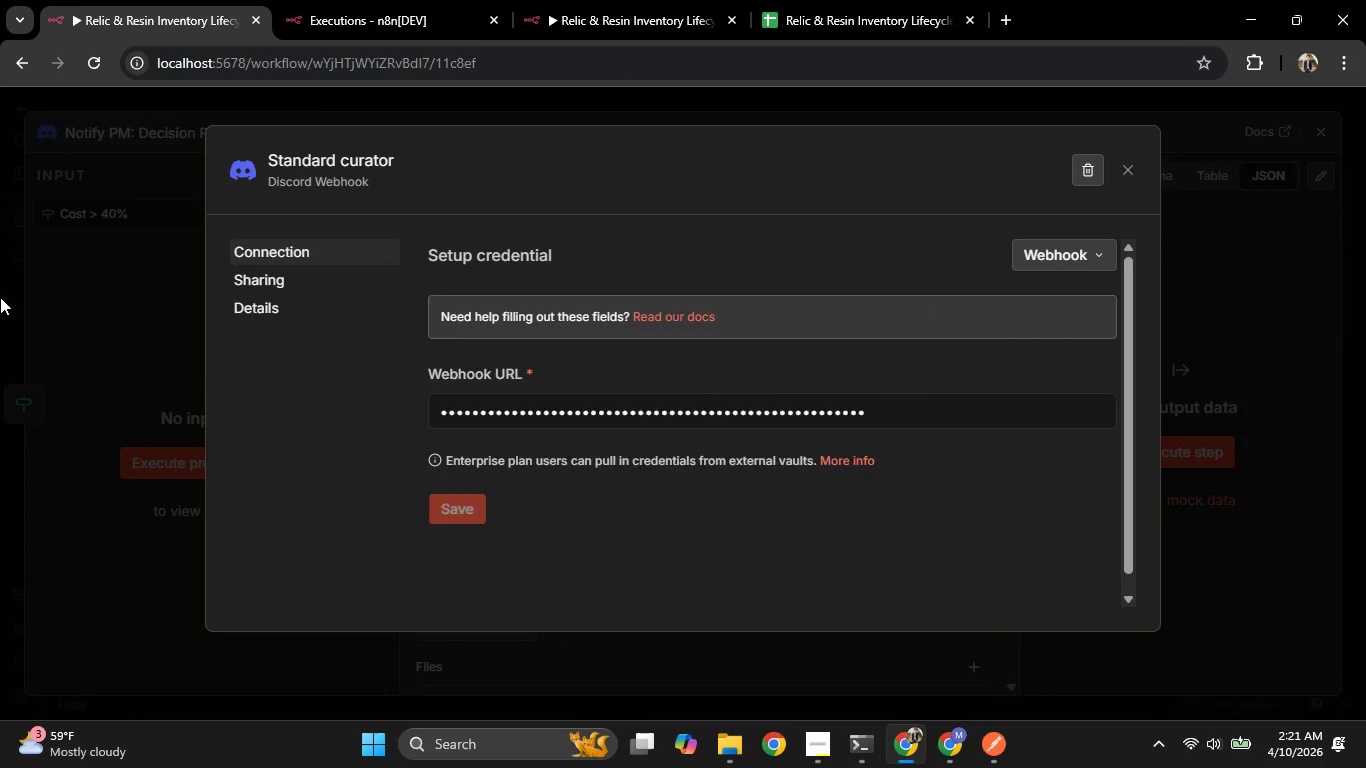 
left_click([623, 304])
 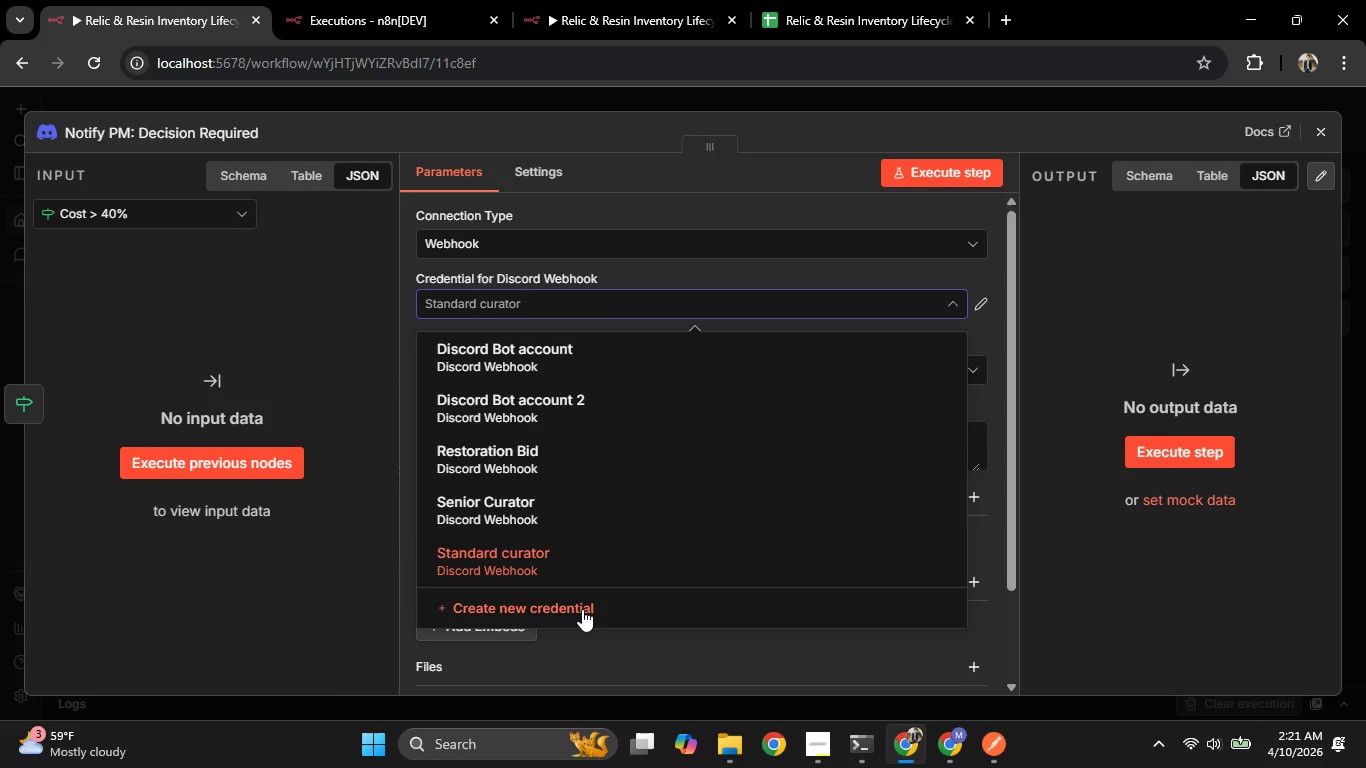 
left_click([577, 615])
 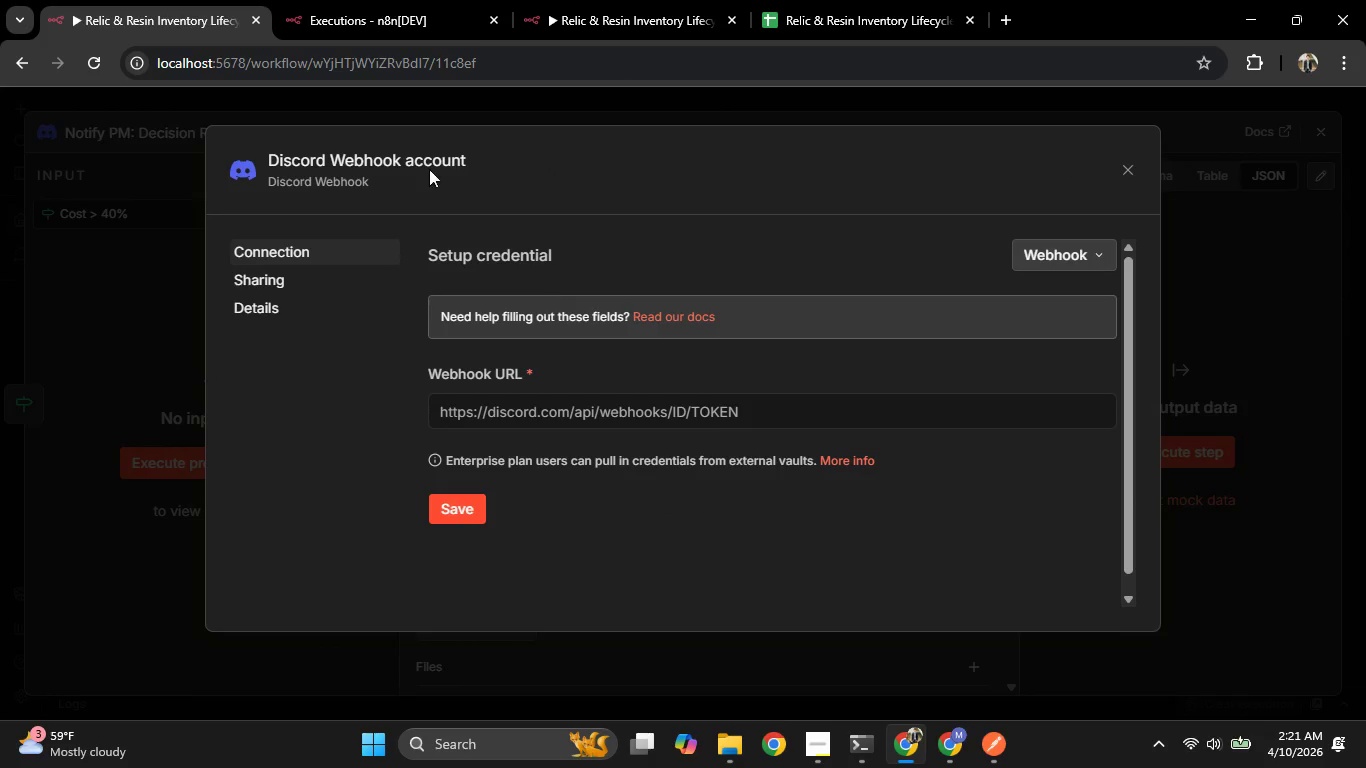 
left_click([428, 169])
 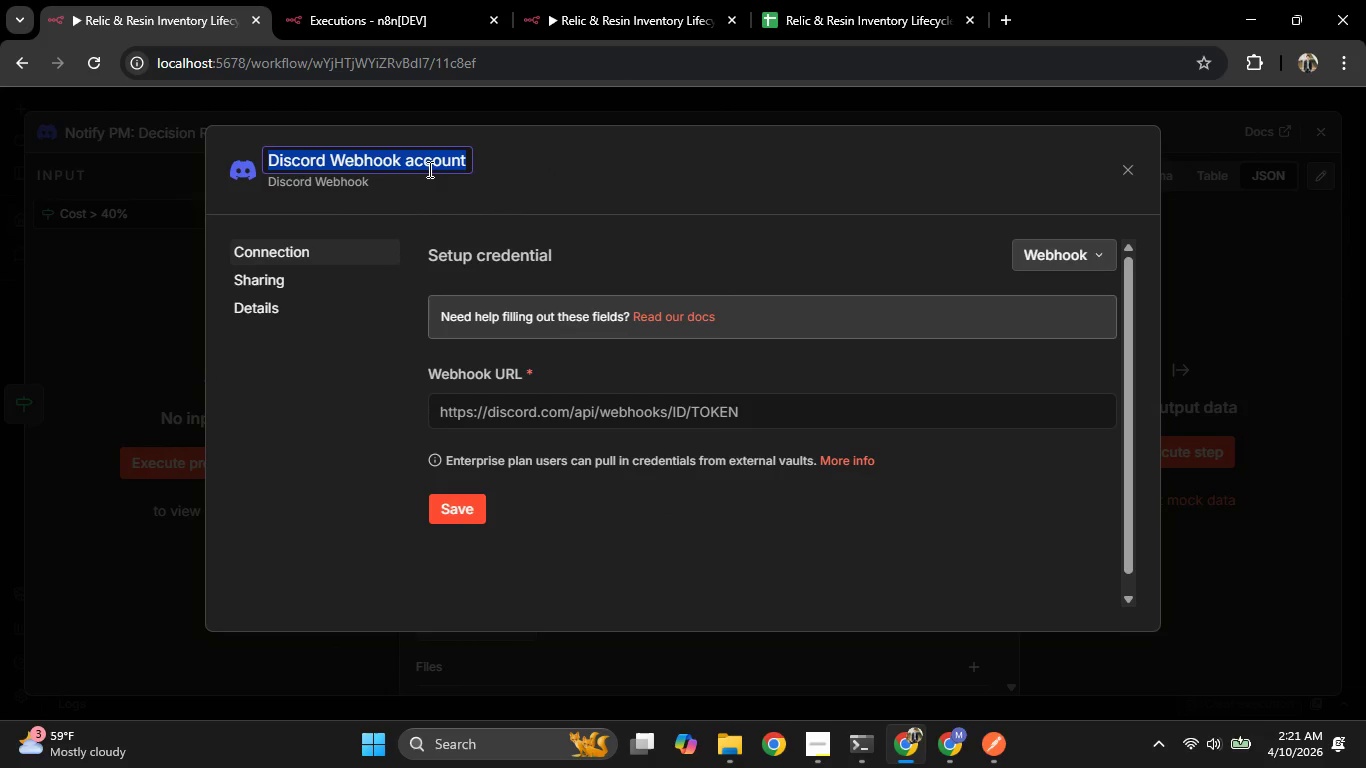 
hold_key(key=ControlLeft, duration=0.48)
 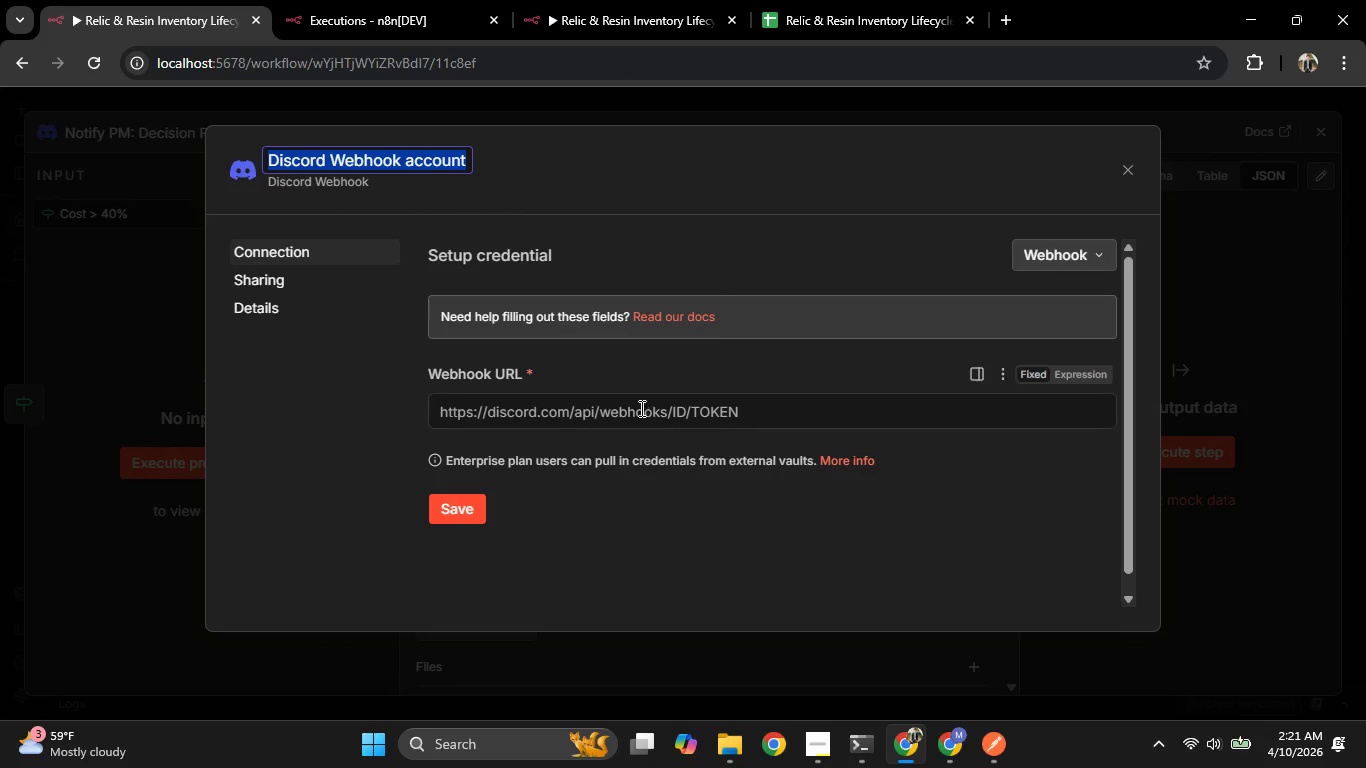 
left_click([639, 408])
 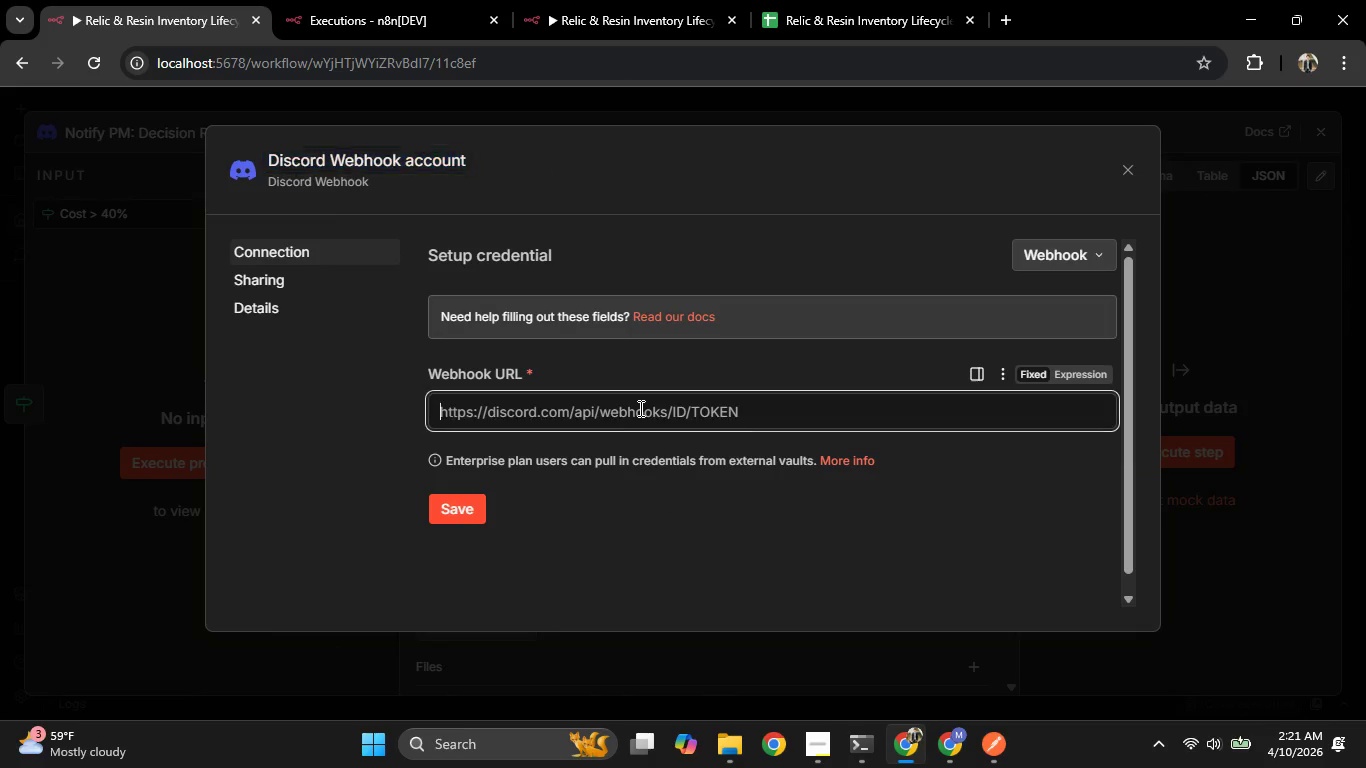 
key(Control+V)
 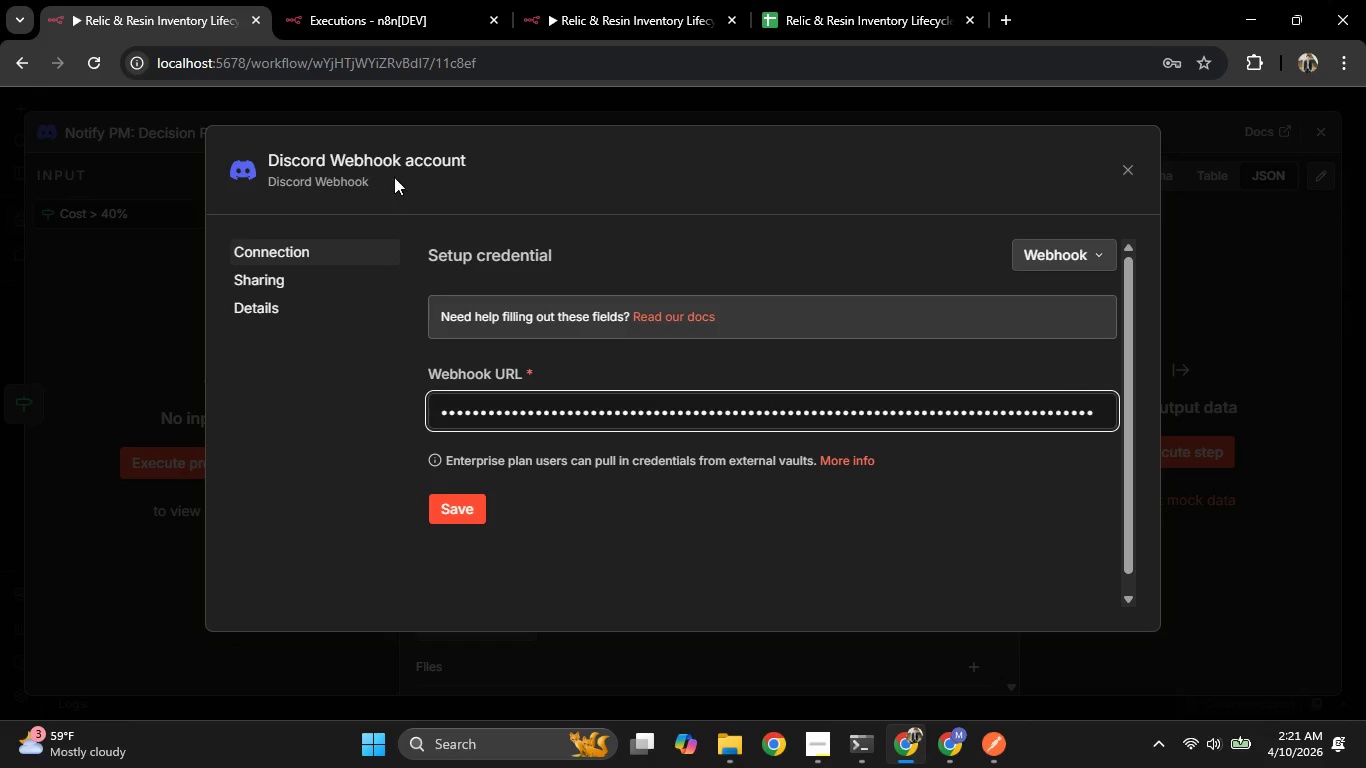 
left_click([385, 140])
 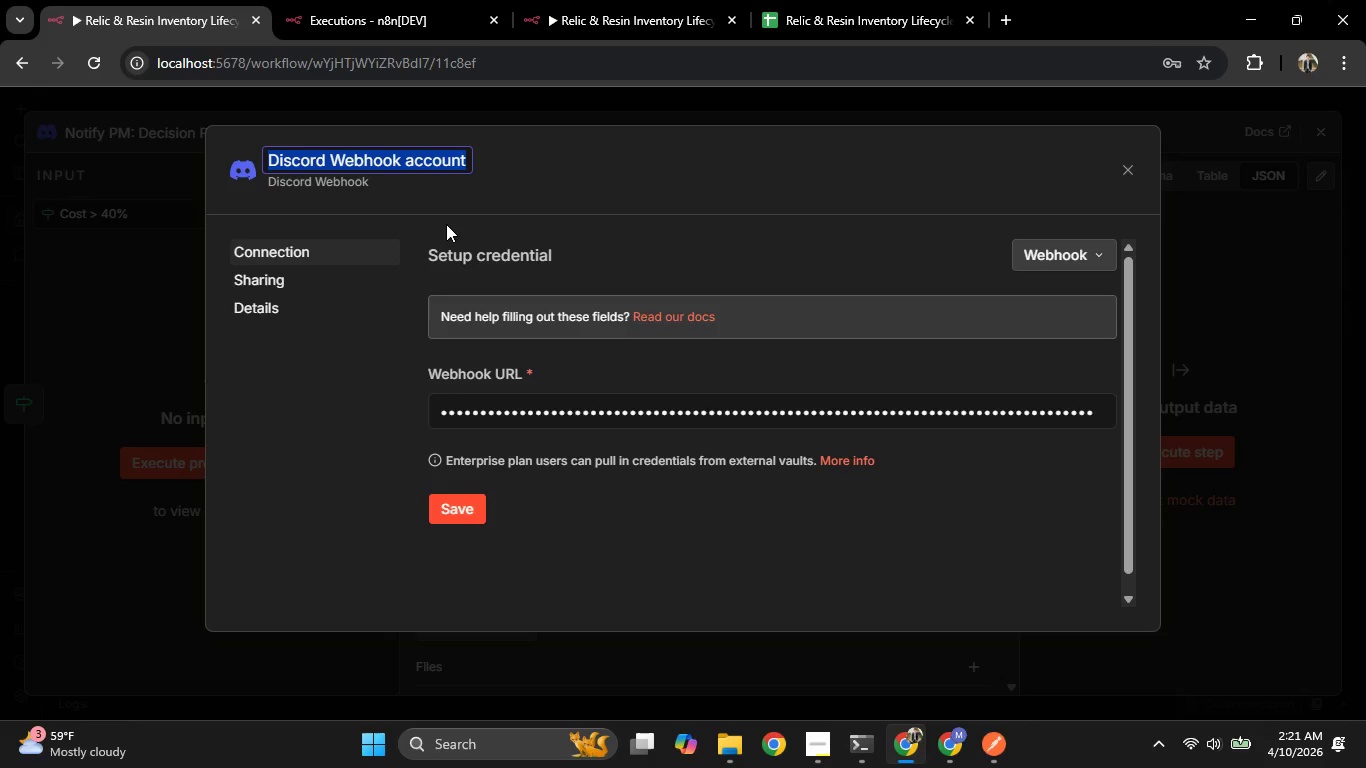 
wait(11.64)
 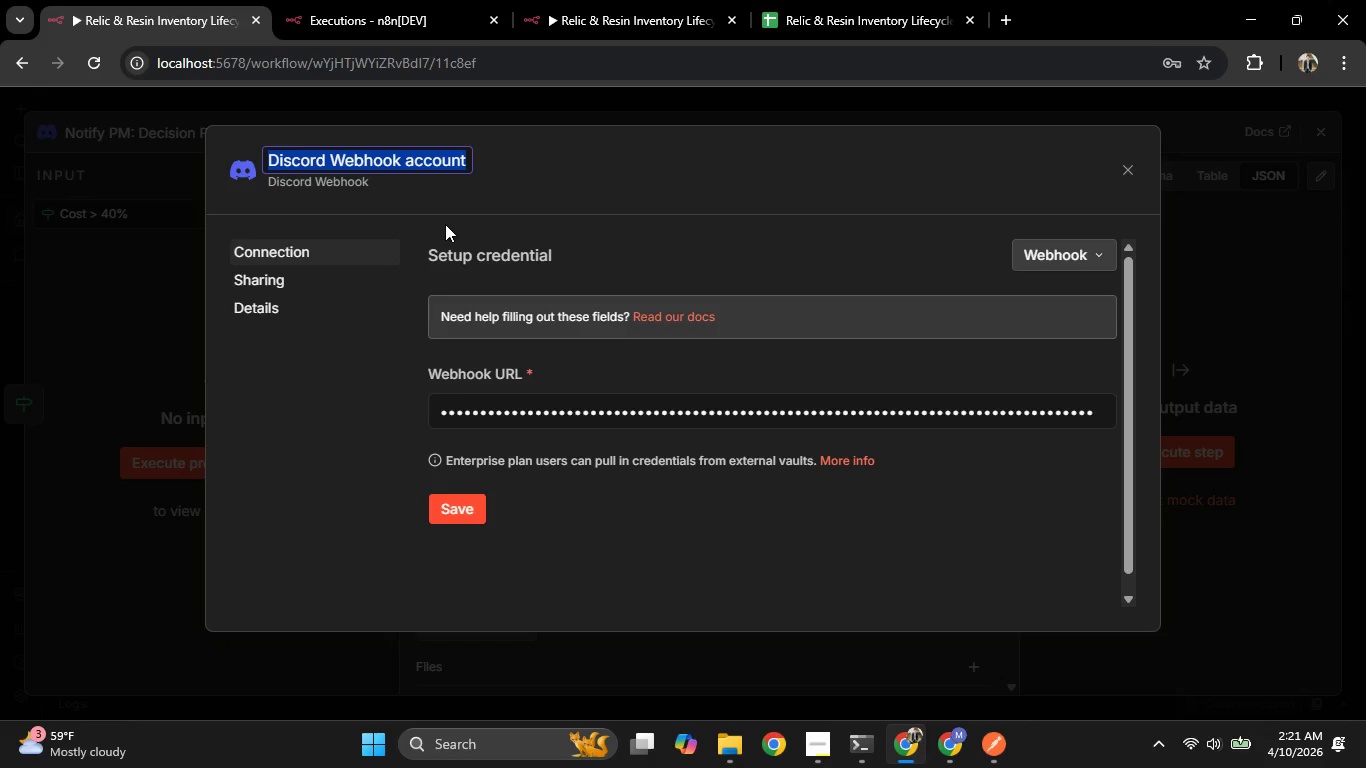 
type(Manager)
 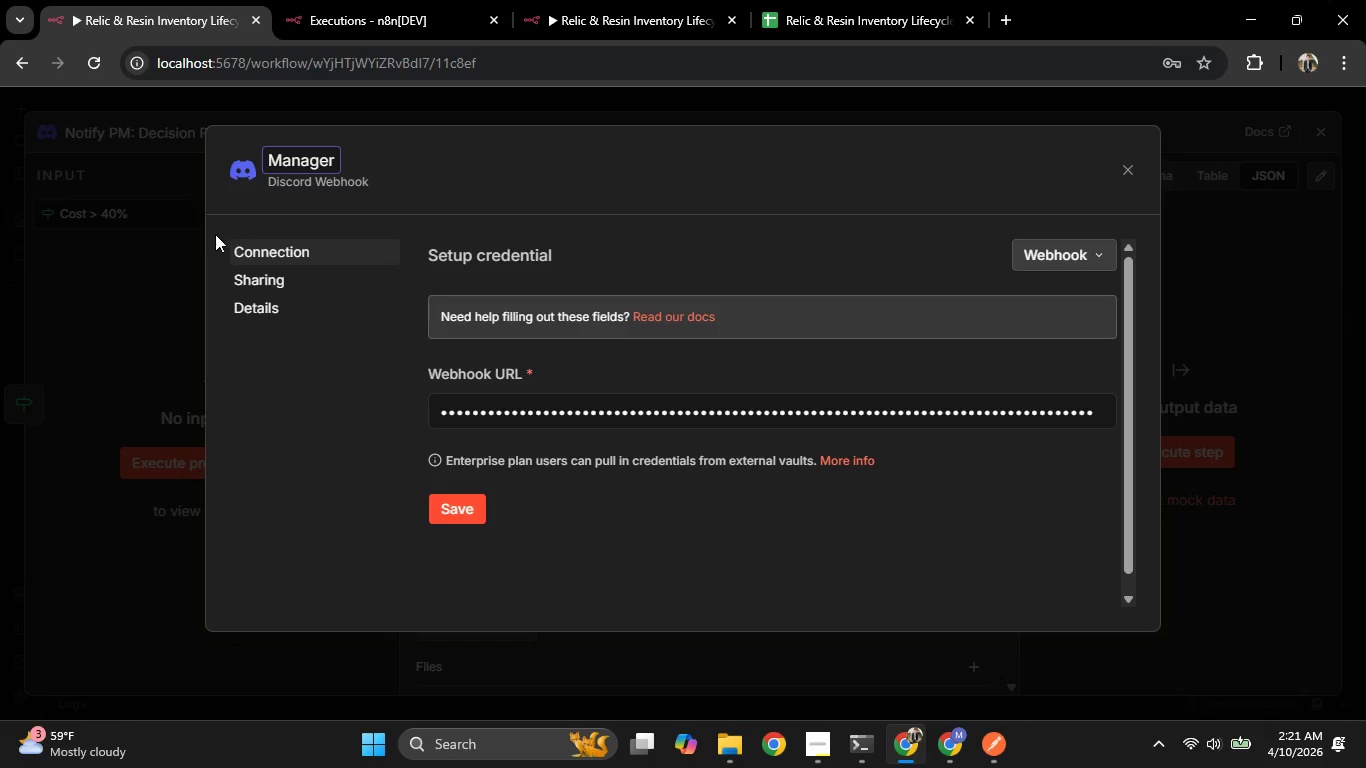 
left_click([129, 263])
 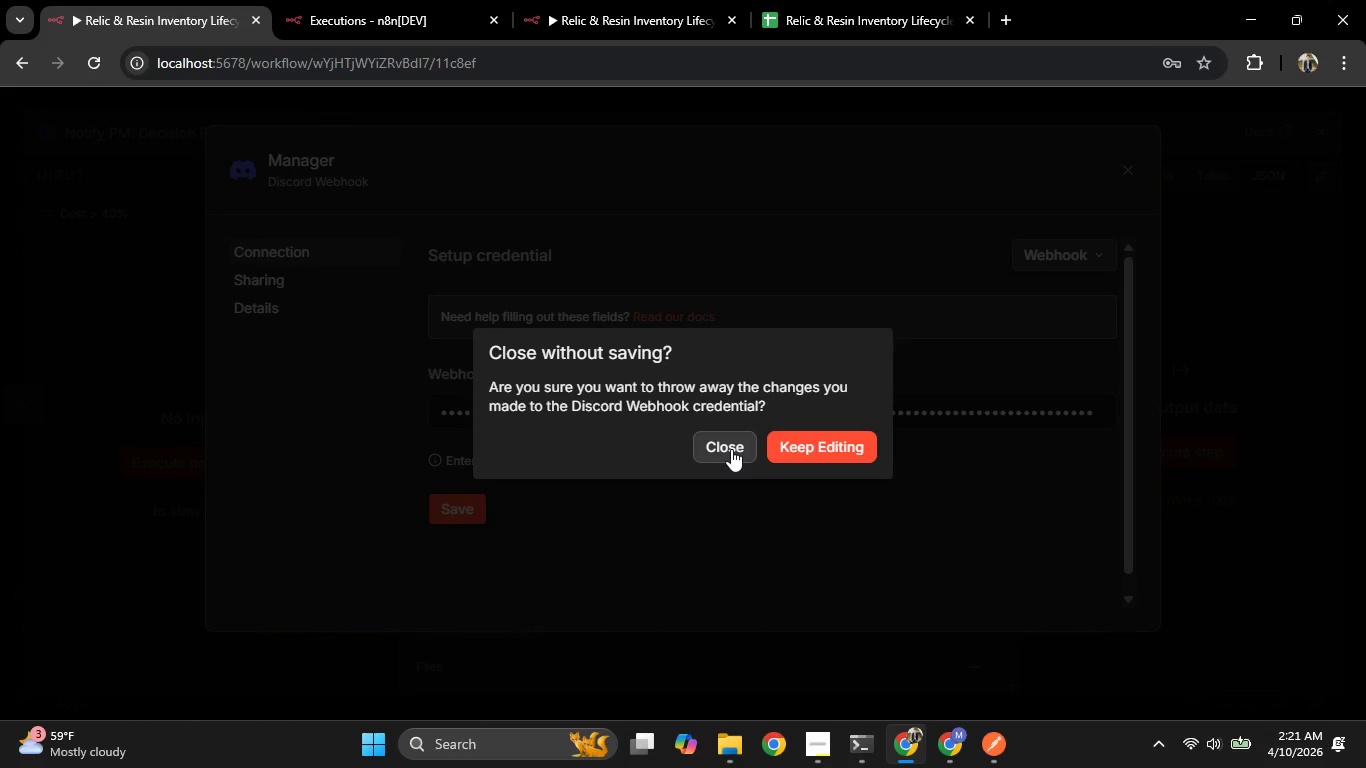 
left_click([823, 455])
 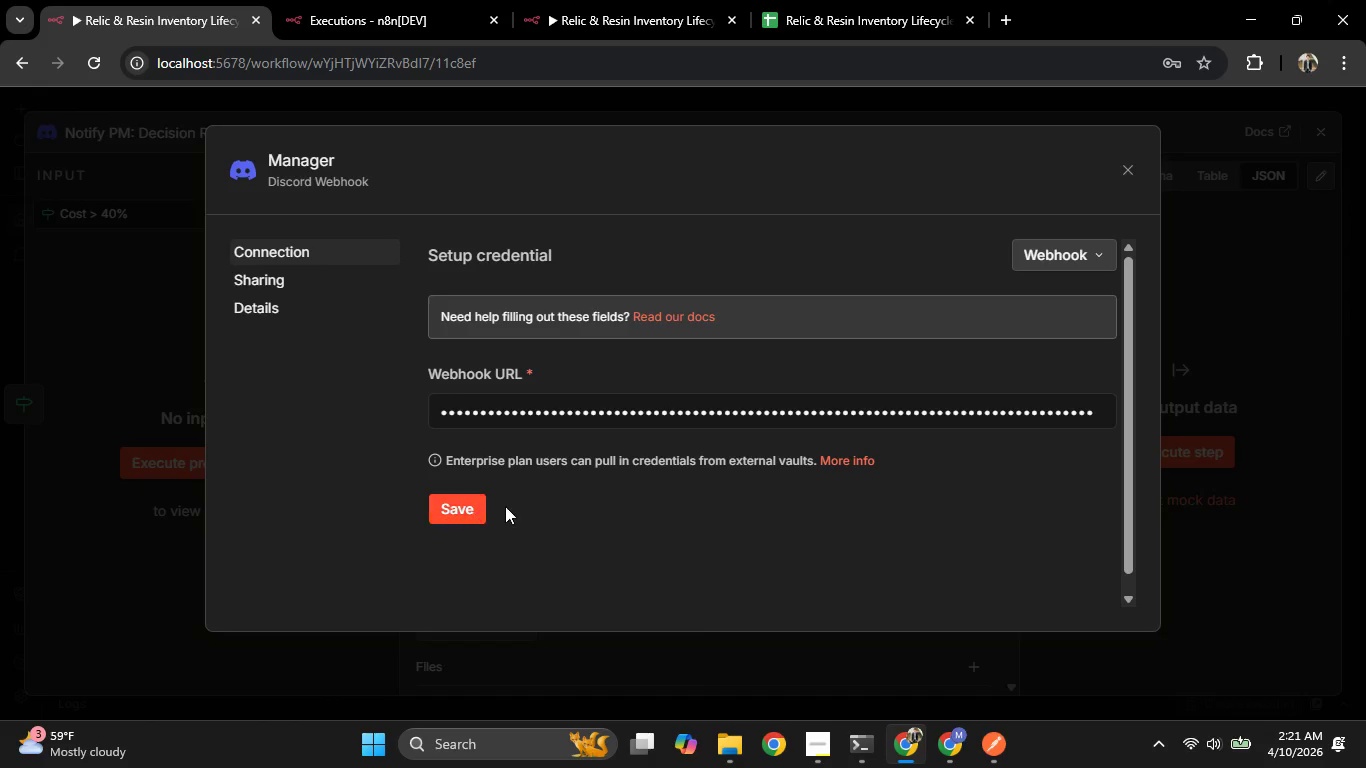 
left_click([462, 502])
 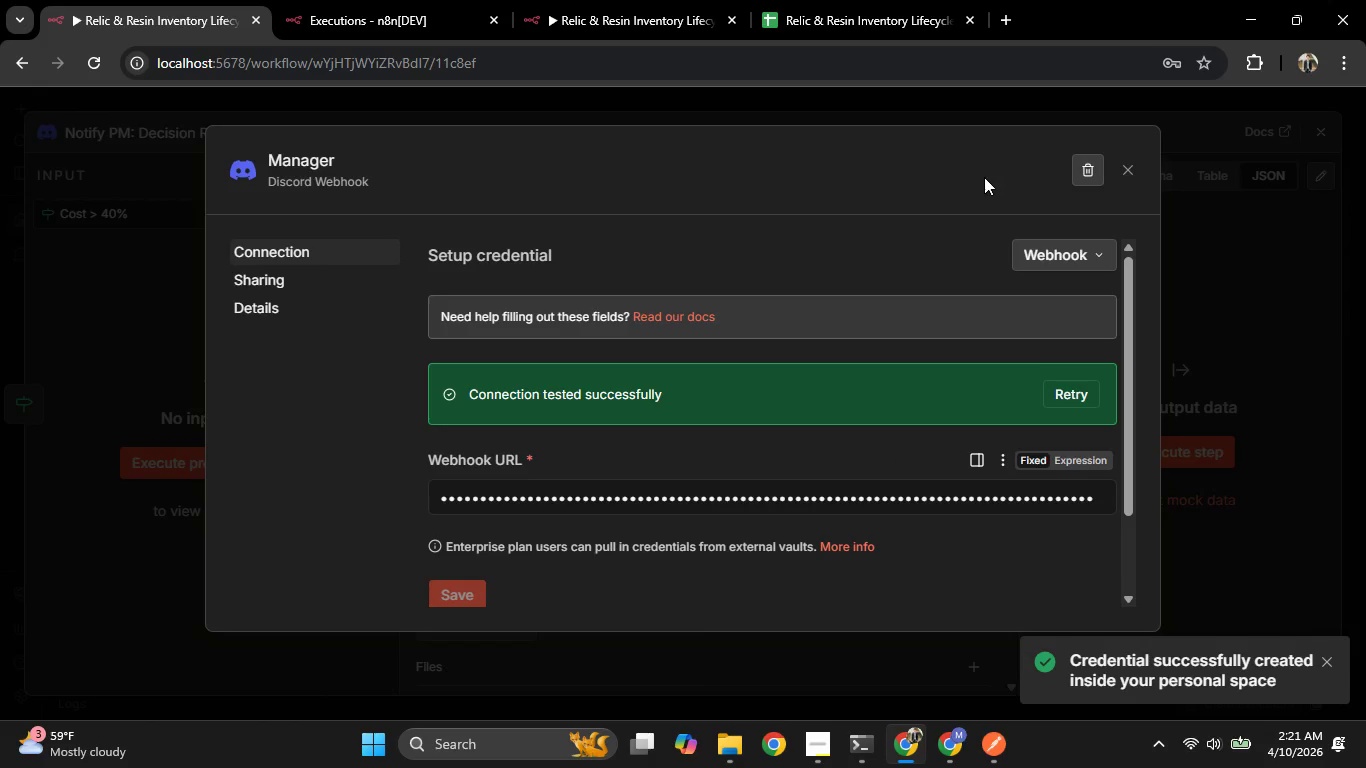 
left_click([1128, 174])
 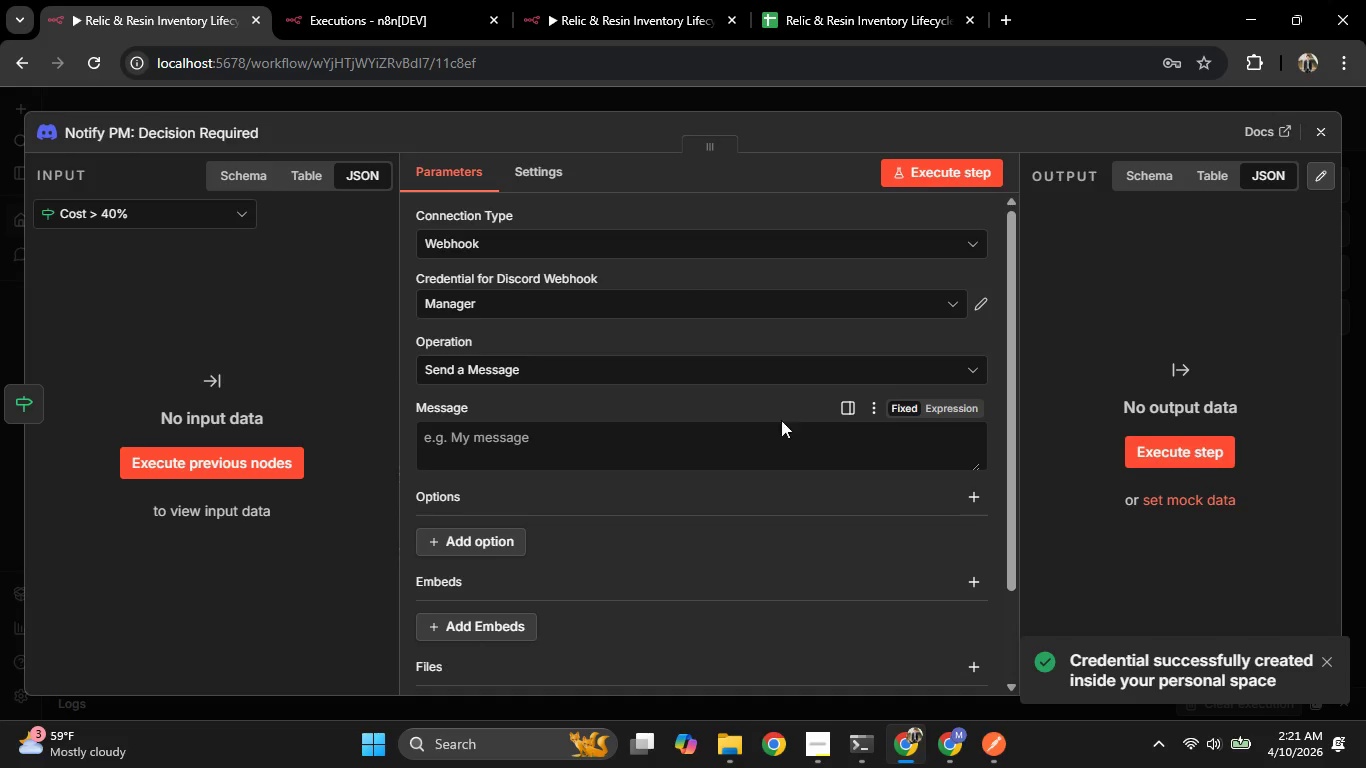 
scroll: coordinate [750, 420], scroll_direction: down, amount: 1.0
 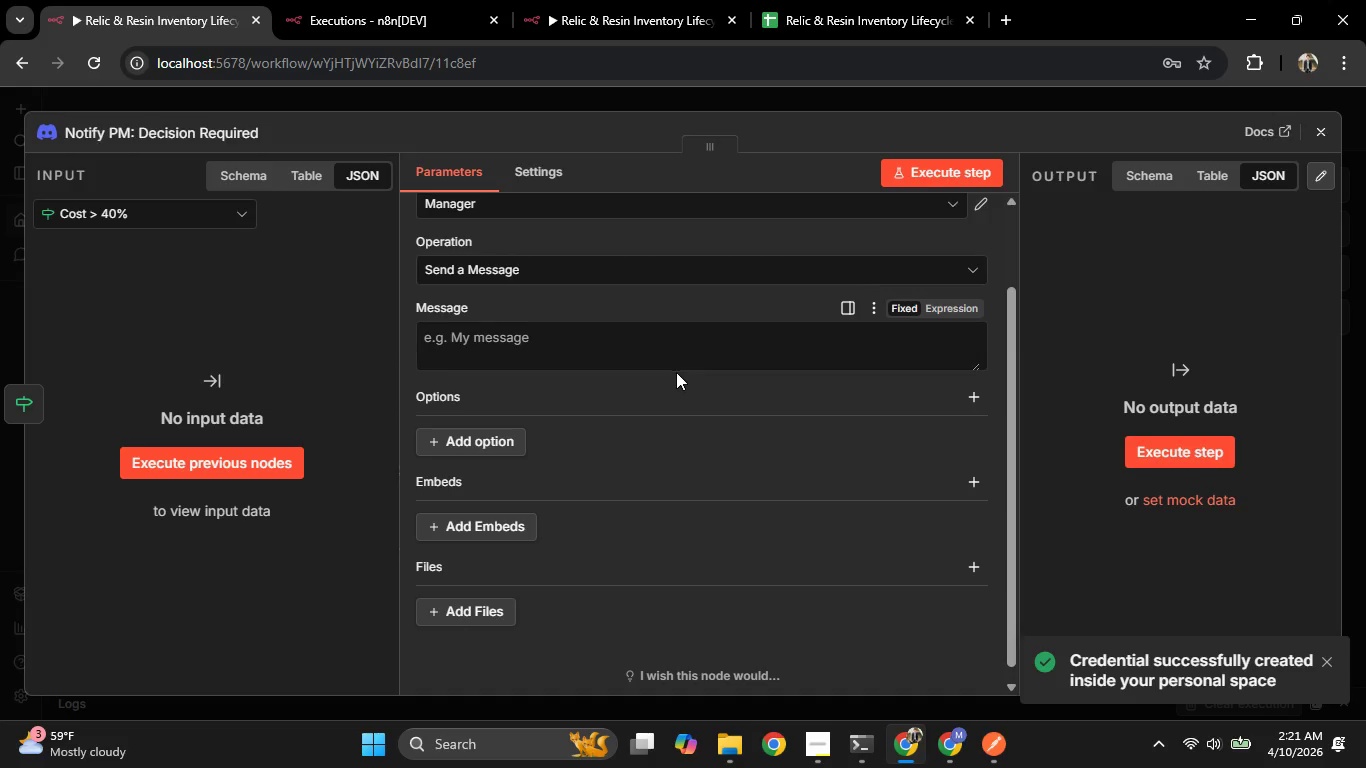 
left_click([671, 362])
 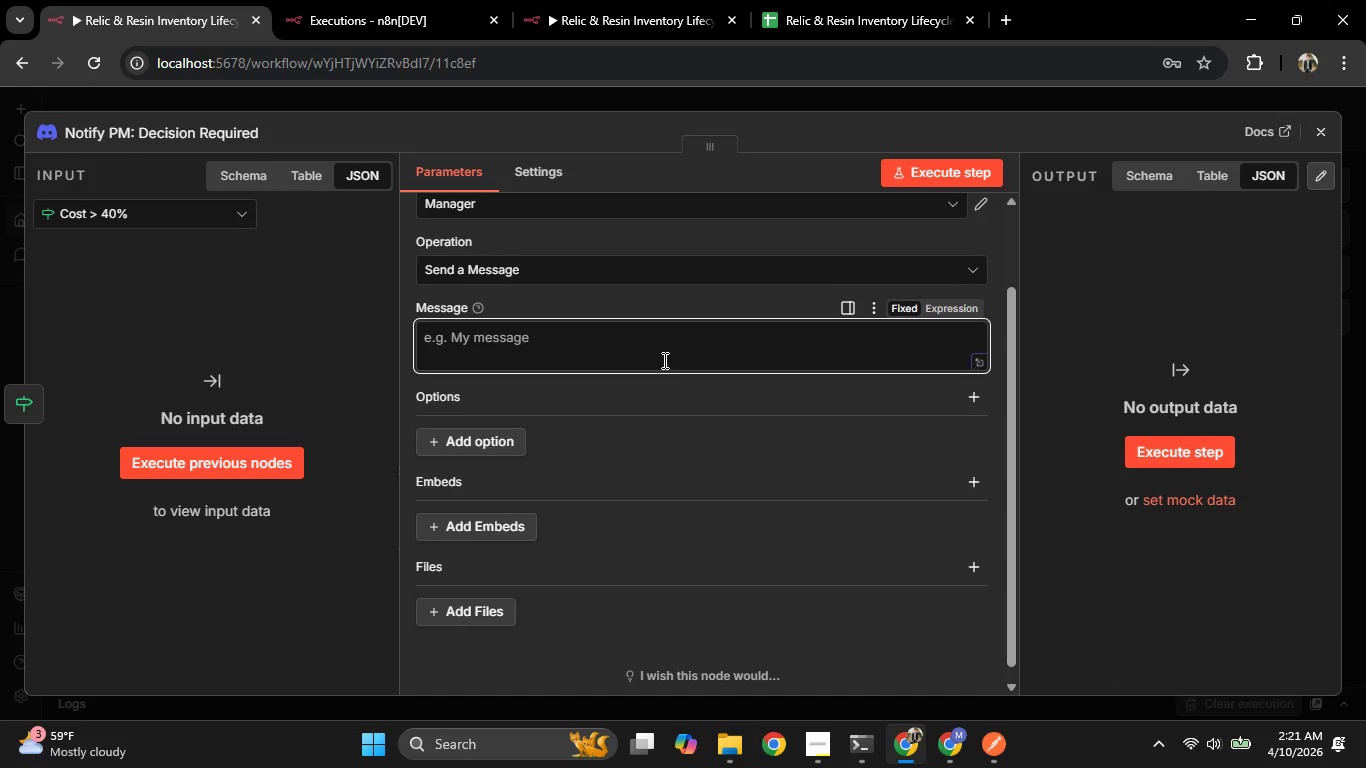 
key(BracketLeft)
 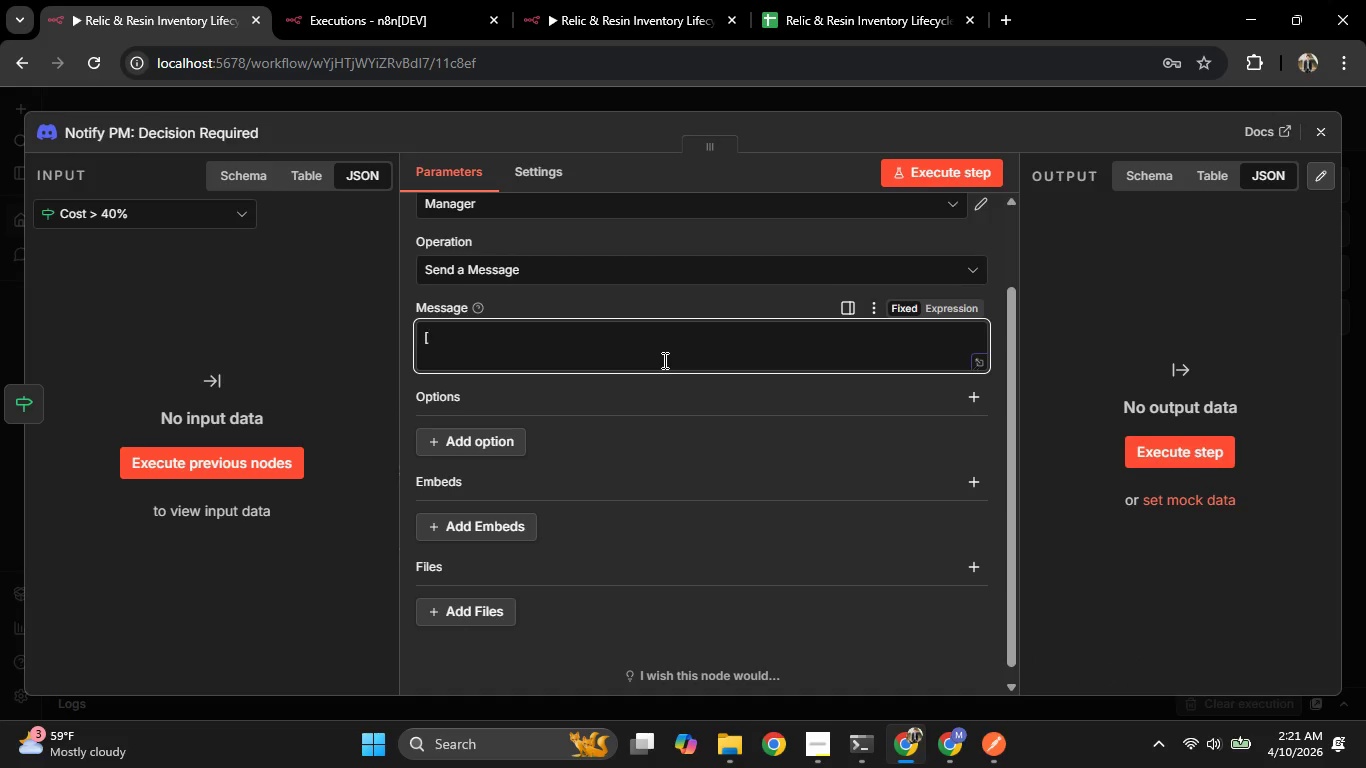 
key(BracketRight)
 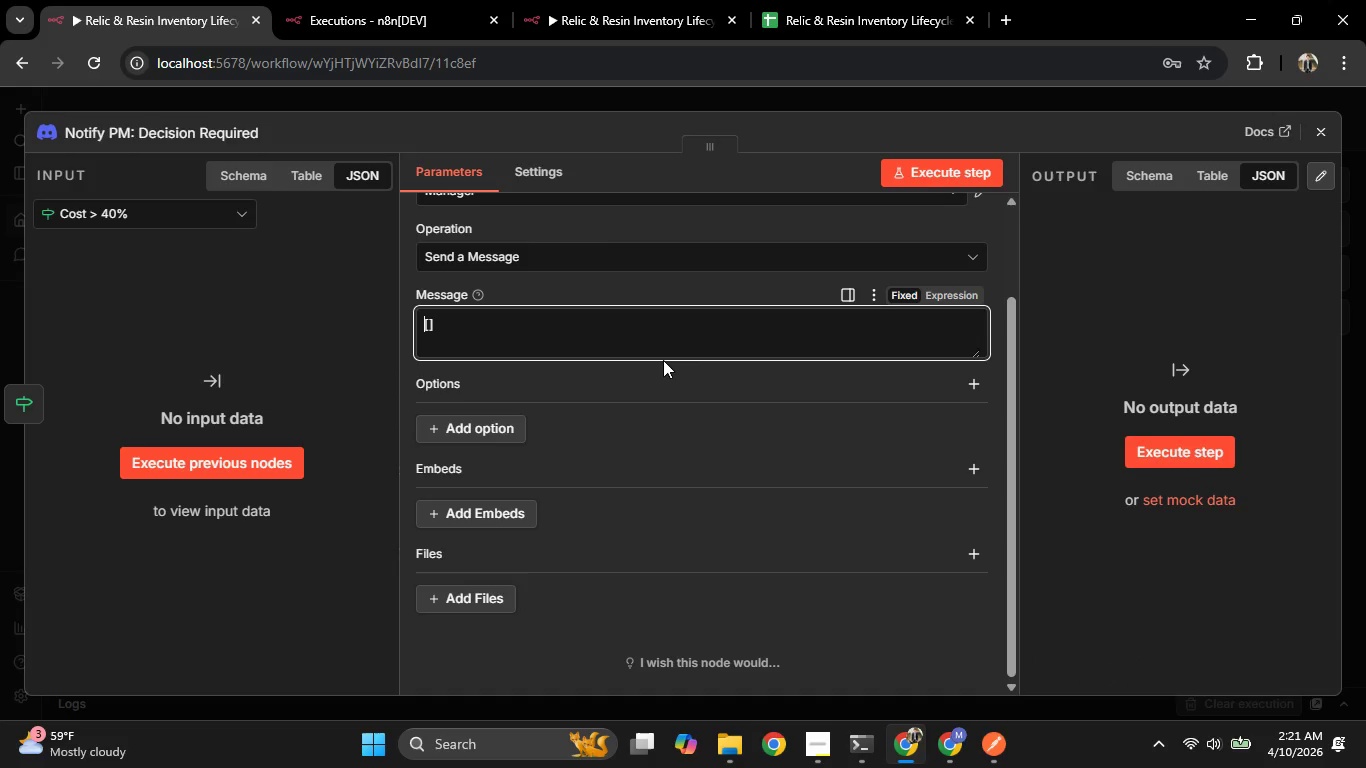 
key(PageUp)
 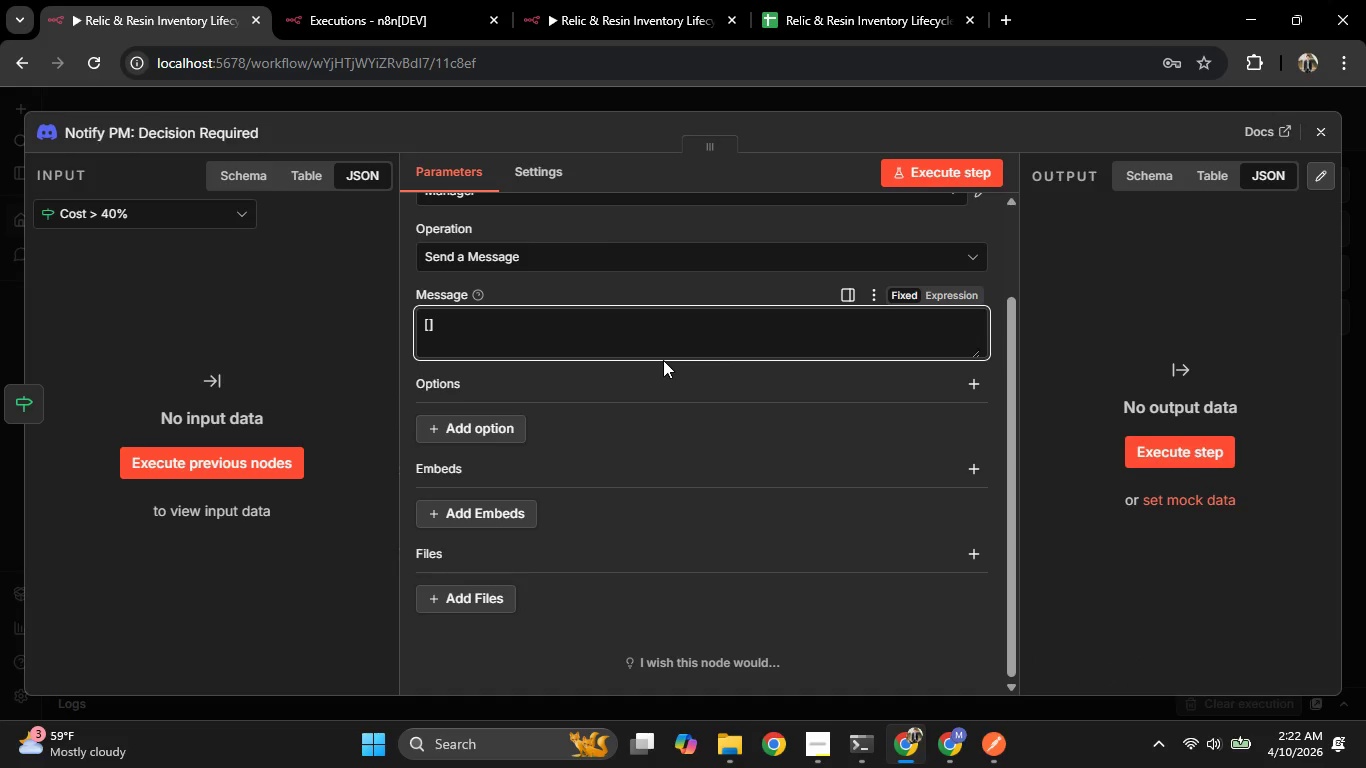 
key(ArrowRight)
 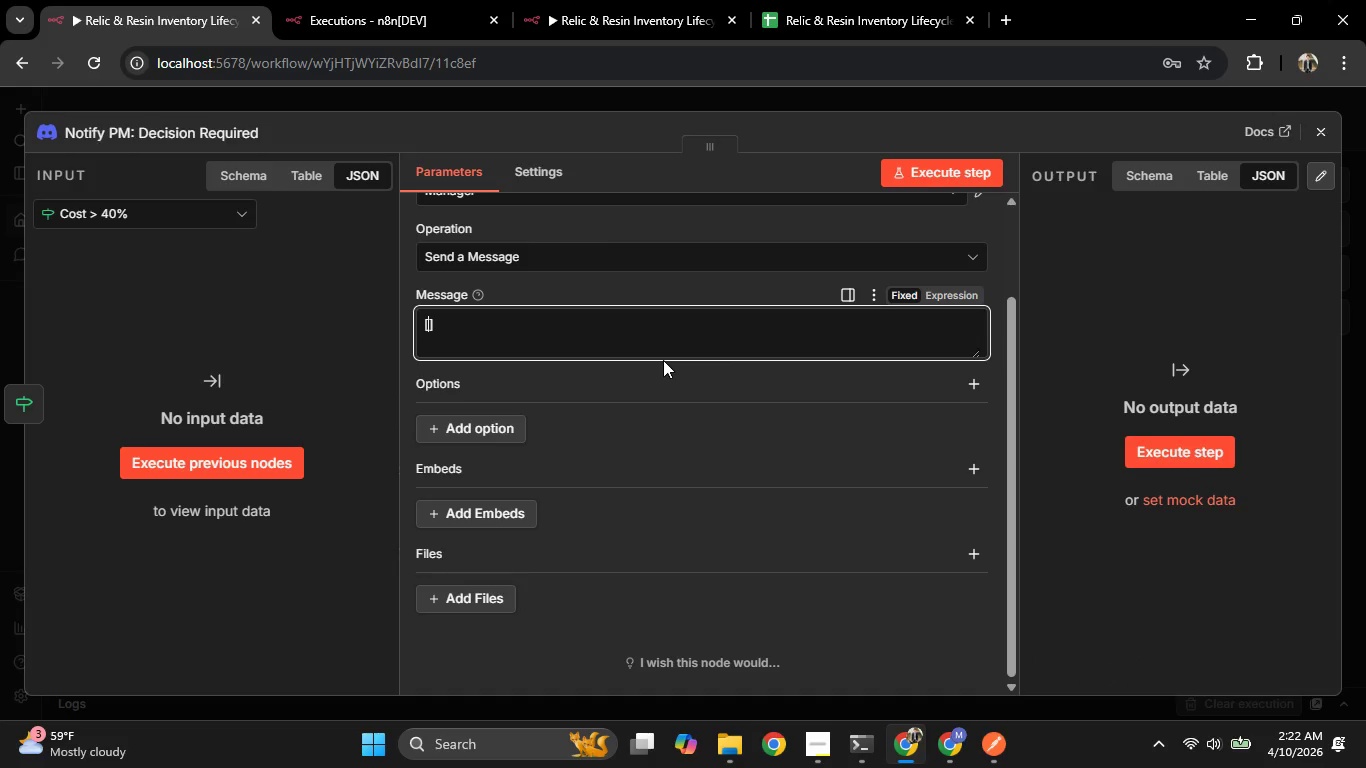 
type(PM Decision Reuqired)
 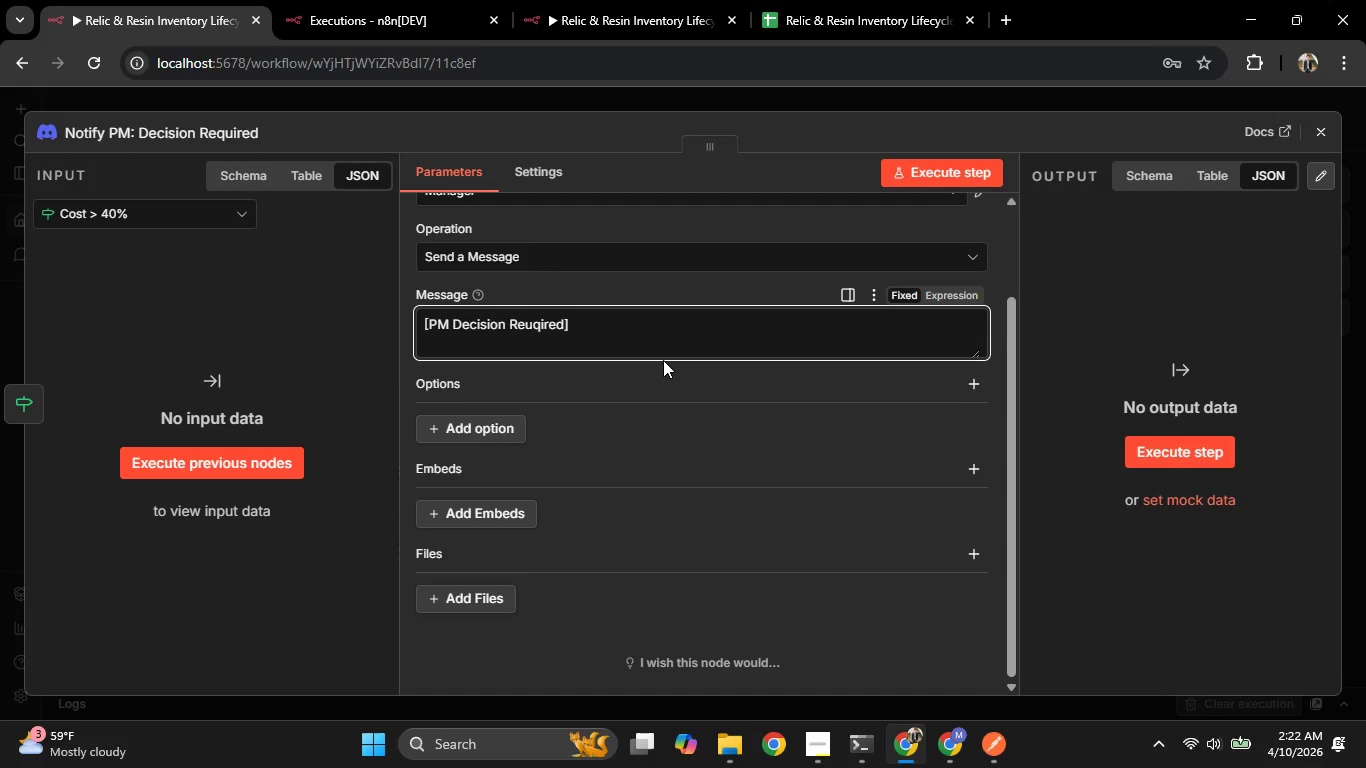 
wait(8.81)
 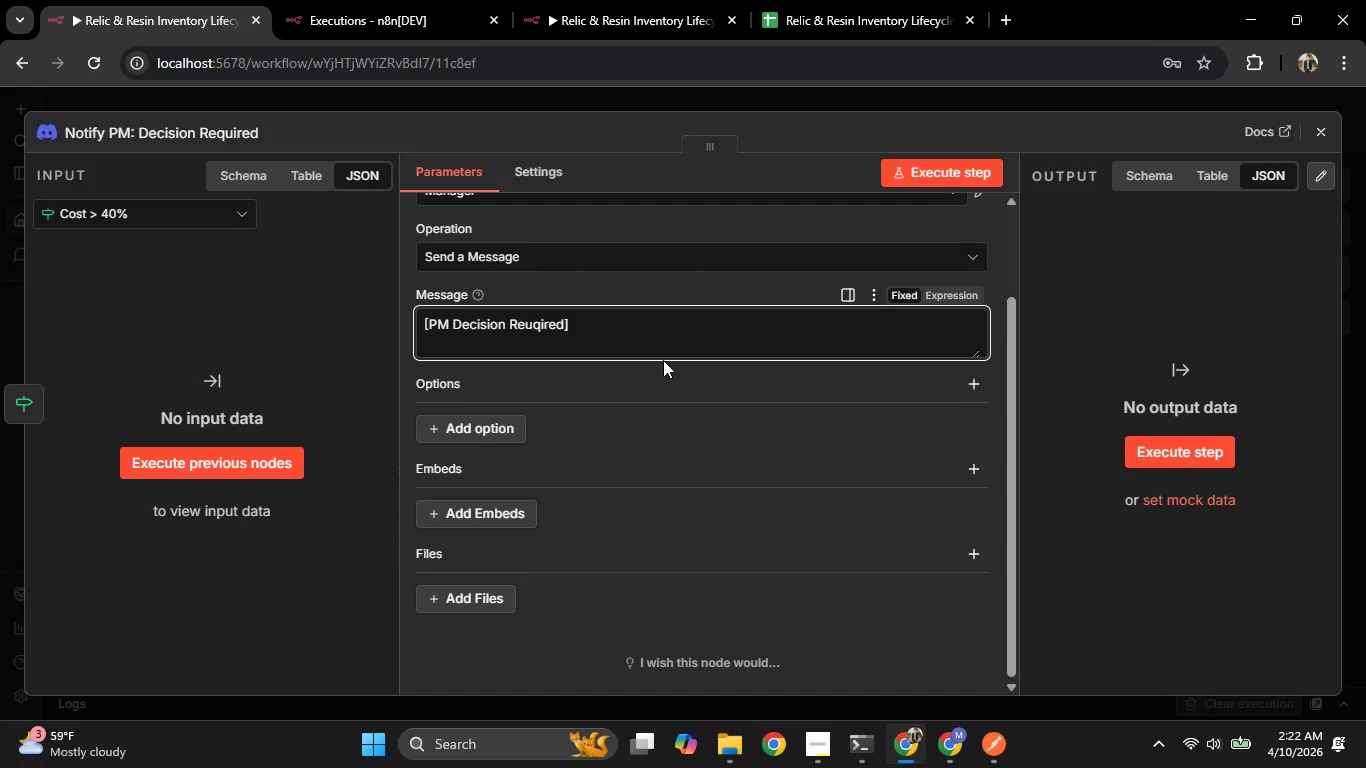 
double_click([505, 384])
 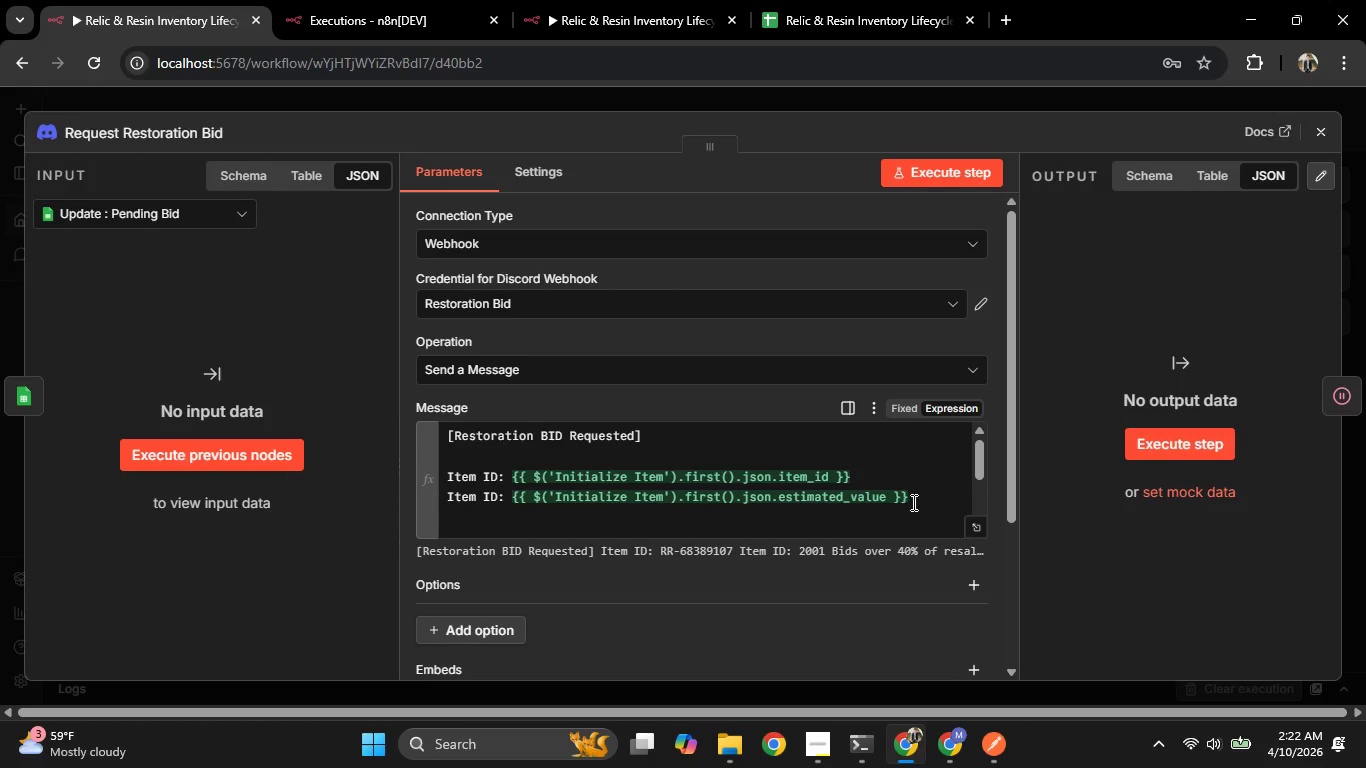 
scroll: coordinate [858, 500], scroll_direction: down, amount: 1.0
 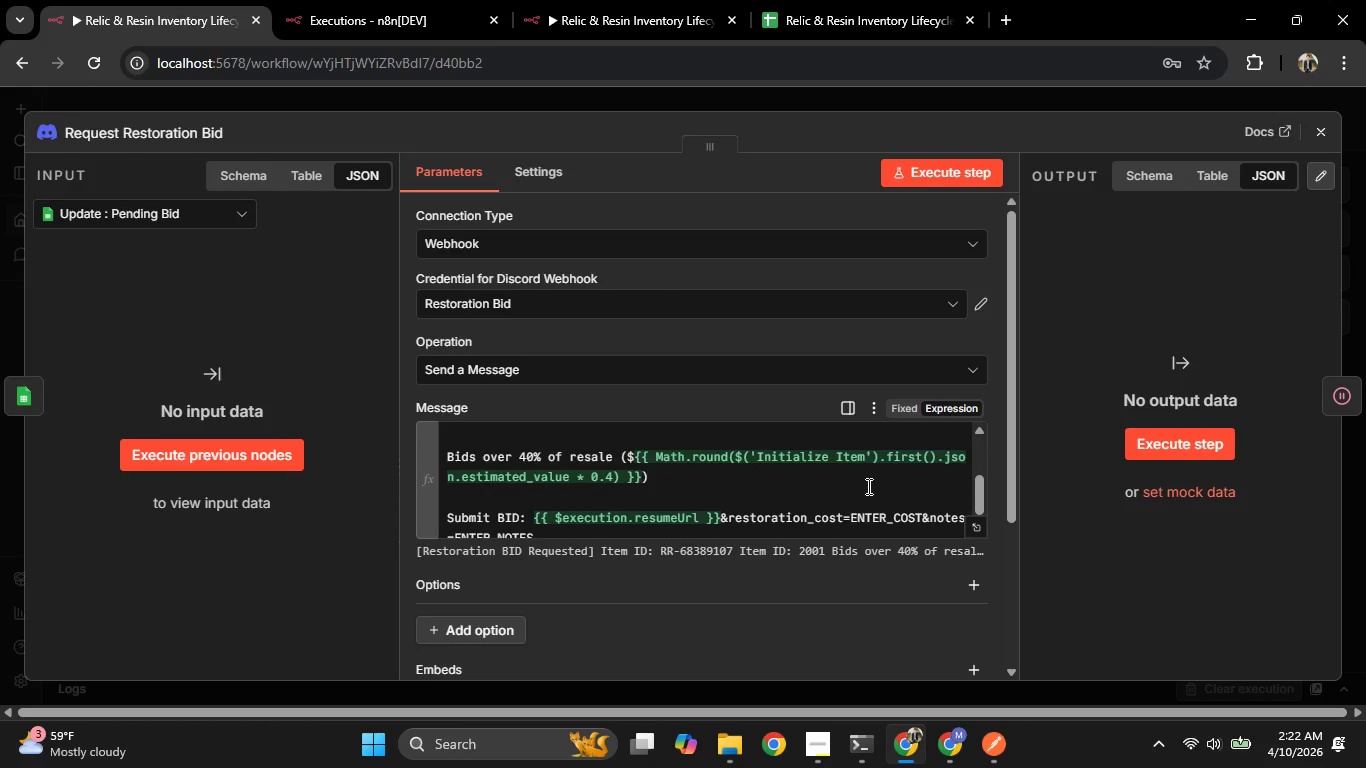 
scroll: coordinate [867, 486], scroll_direction: up, amount: 1.0
 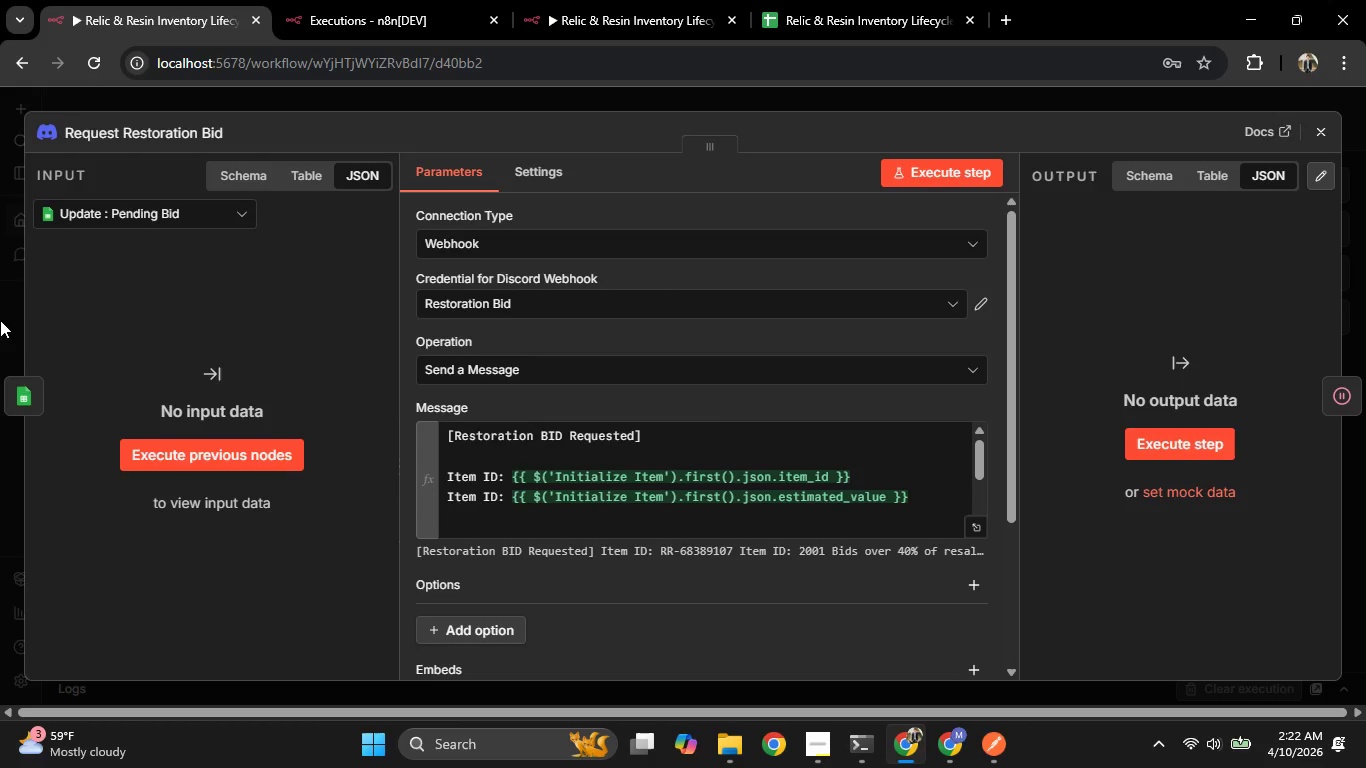 
left_click([7, 304])
 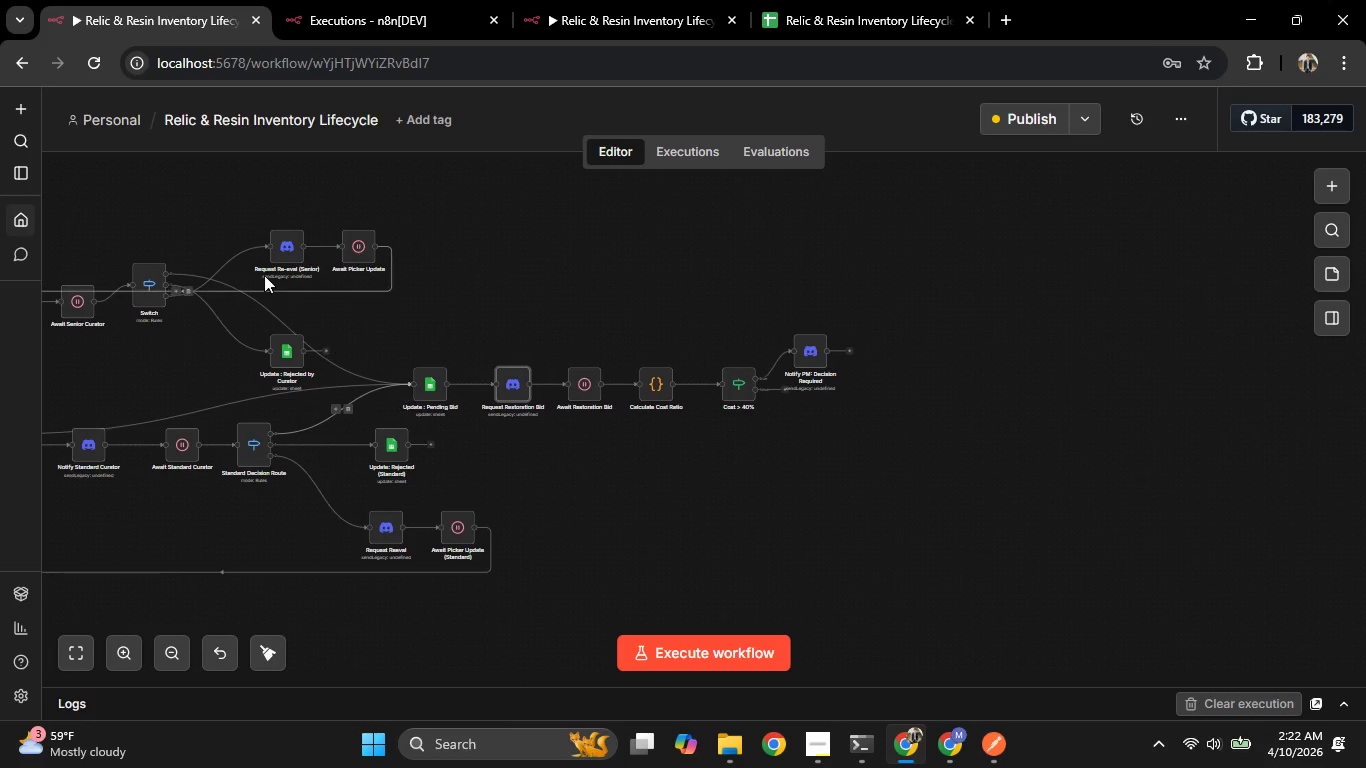 
double_click([277, 250])
 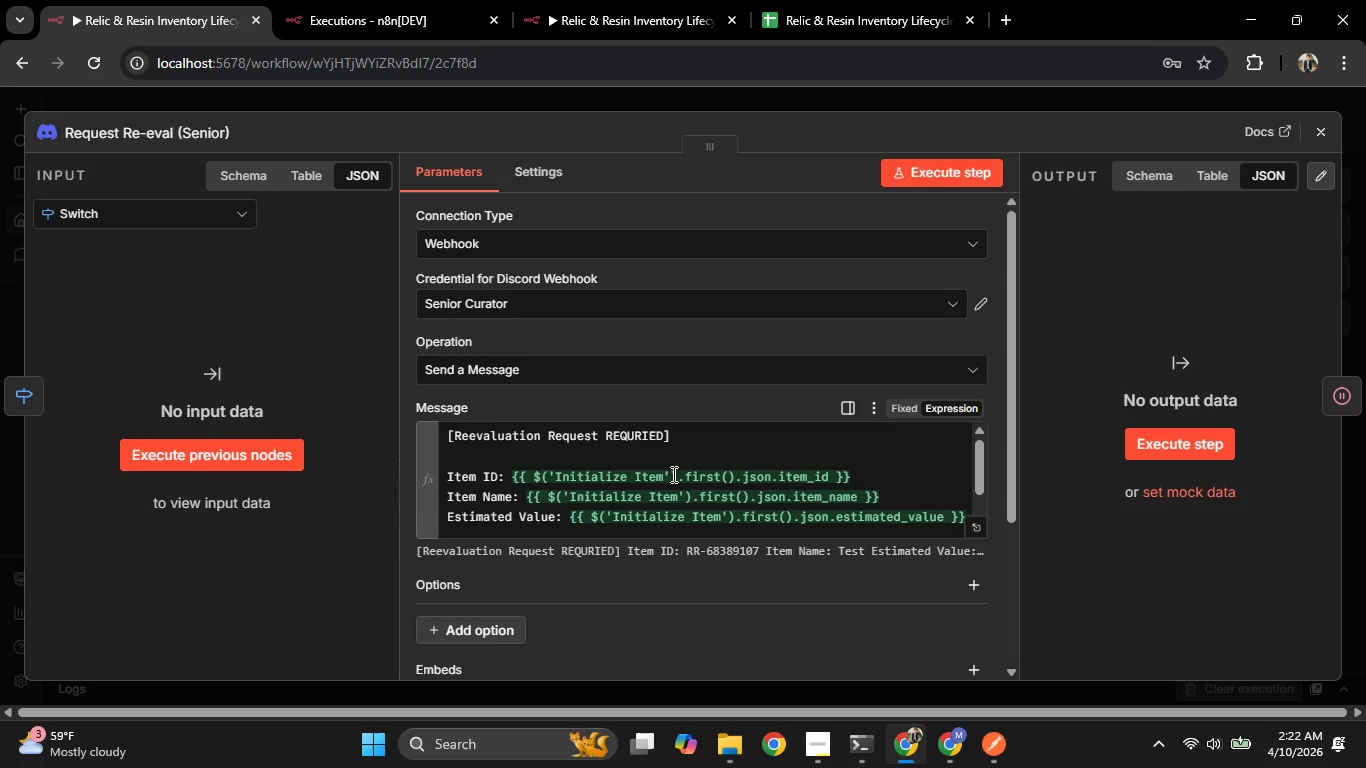 
scroll: coordinate [672, 474], scroll_direction: down, amount: 1.0
 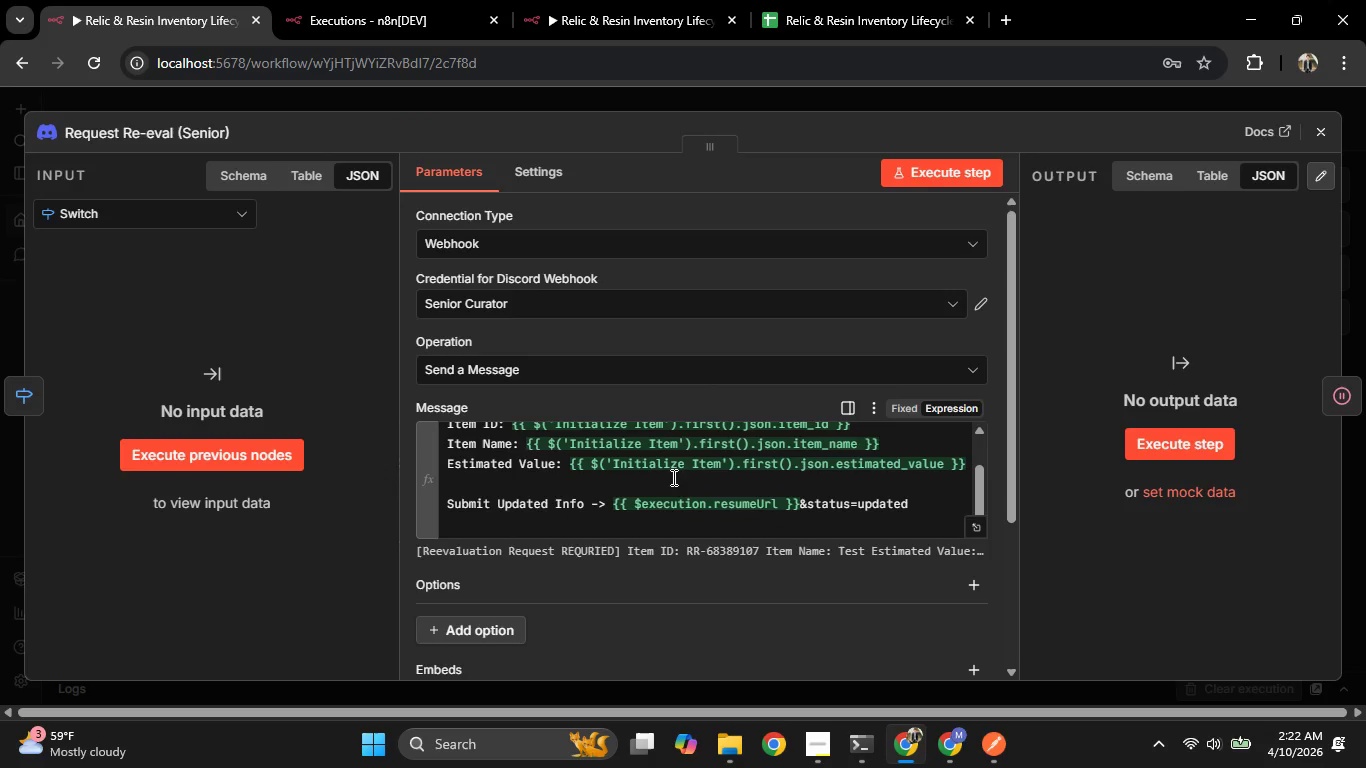 
left_click_drag(start_coordinate=[671, 480], to_coordinate=[397, 425])
 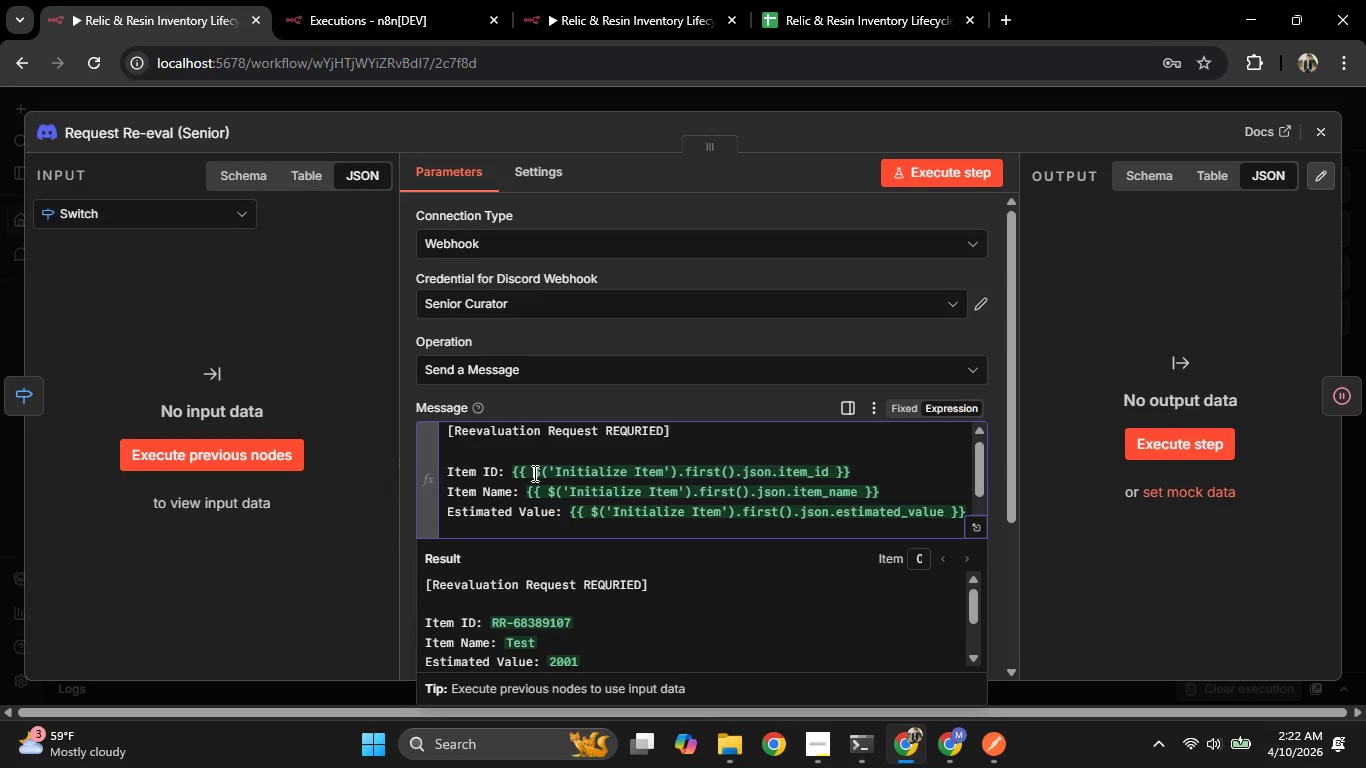 
scroll: coordinate [534, 472], scroll_direction: down, amount: 1.0
 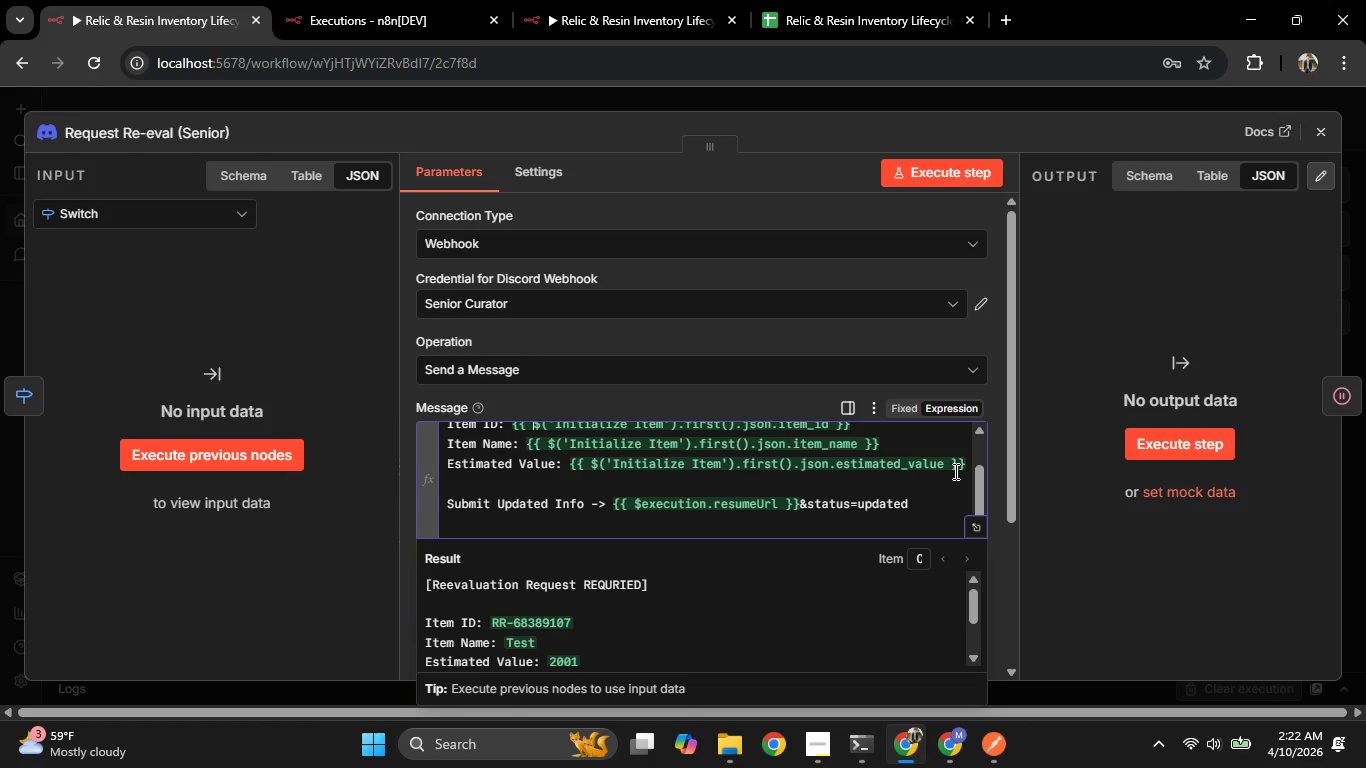 
left_click_drag(start_coordinate=[966, 467], to_coordinate=[446, 471])
 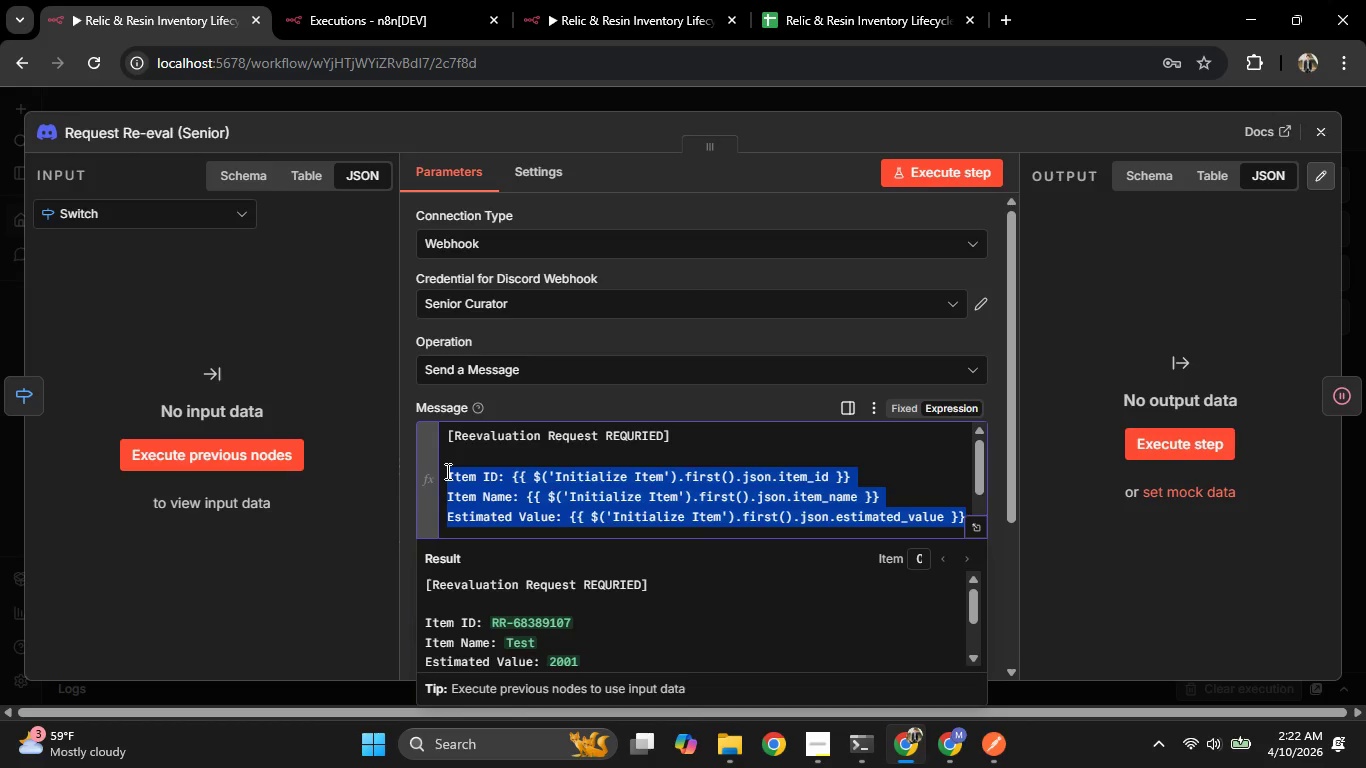 
key(Control+C)
 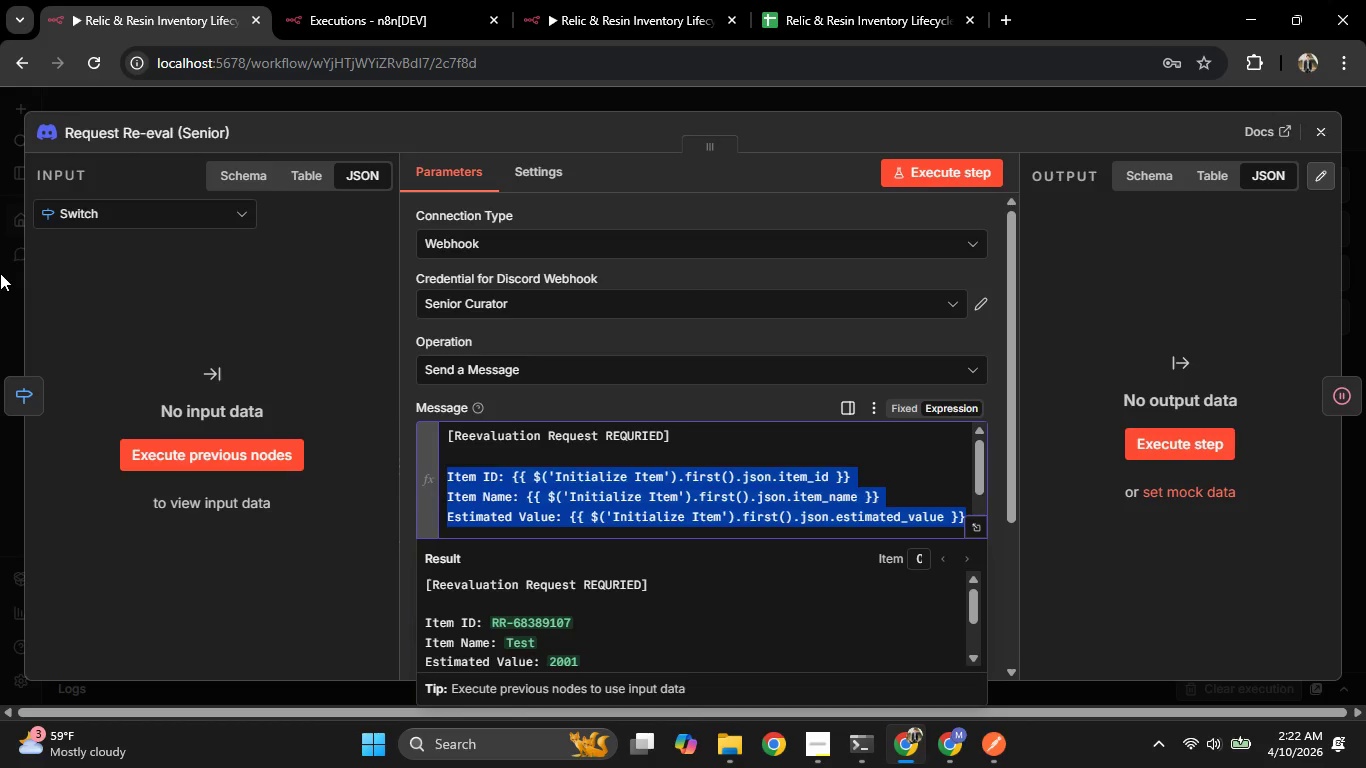 
left_click([0, 273])
 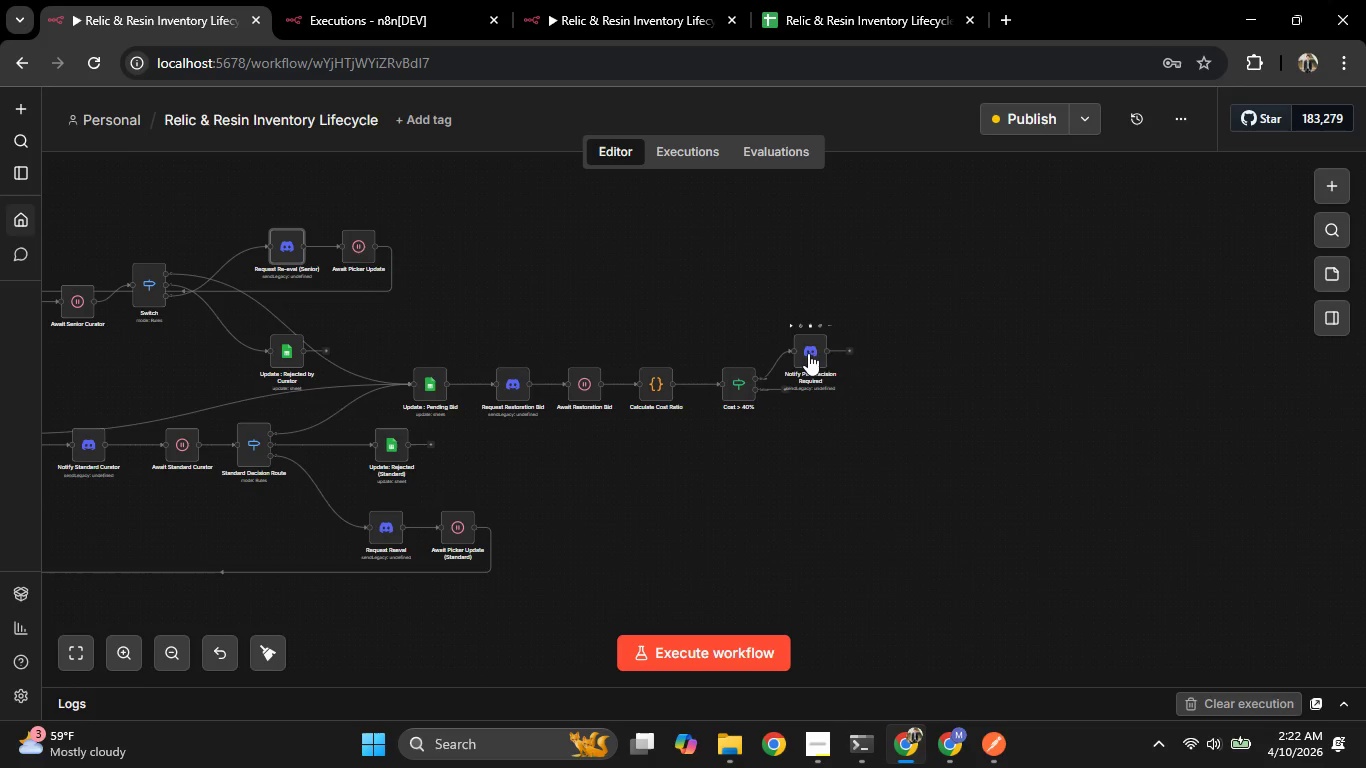 
left_click_drag(start_coordinate=[810, 354], to_coordinate=[854, 316])
 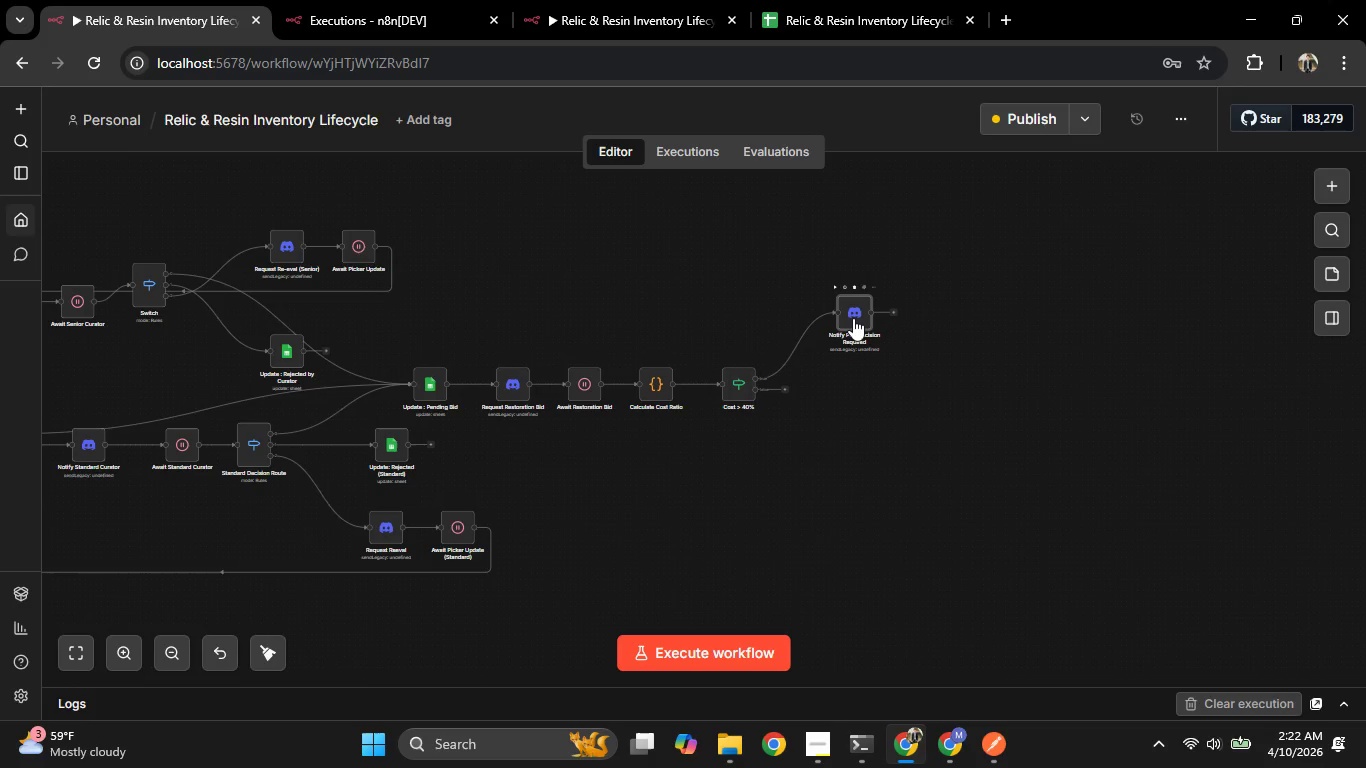 
double_click([853, 318])
 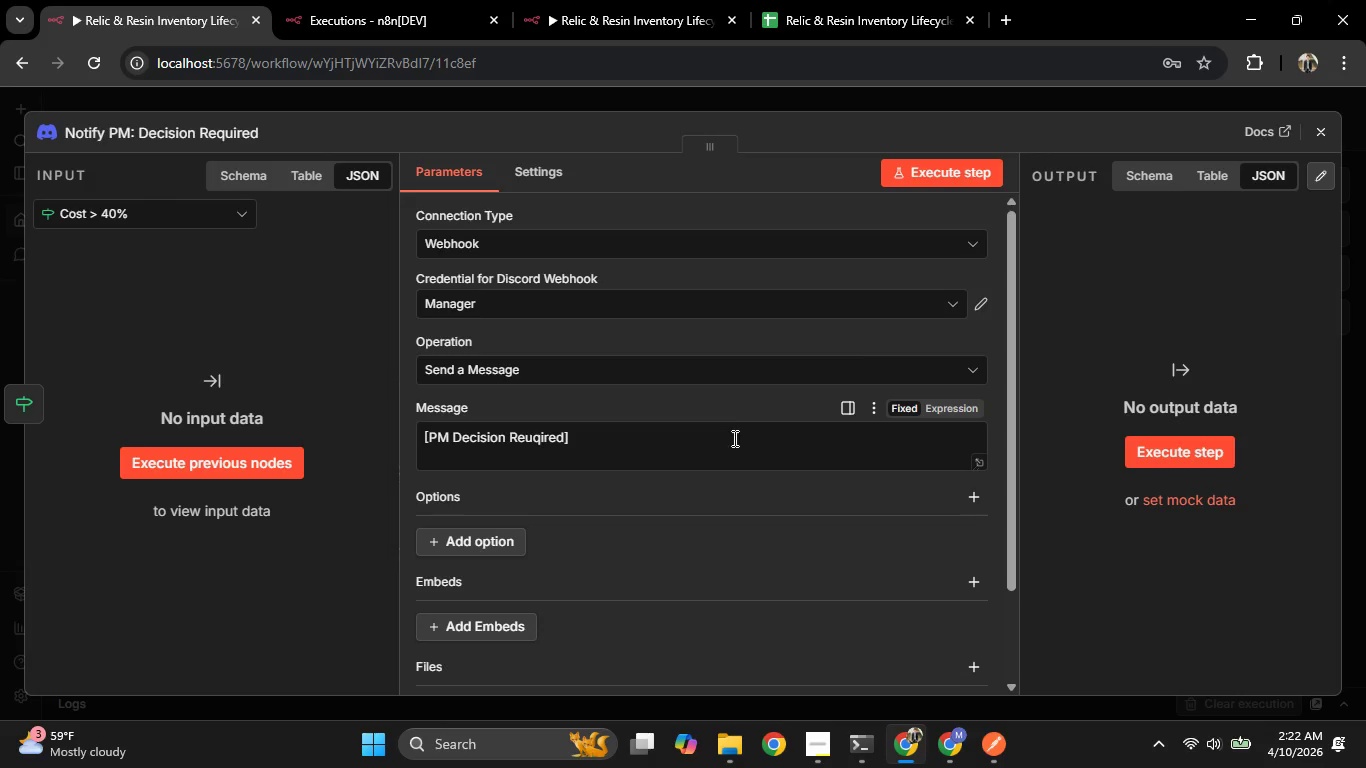 
left_click([689, 470])
 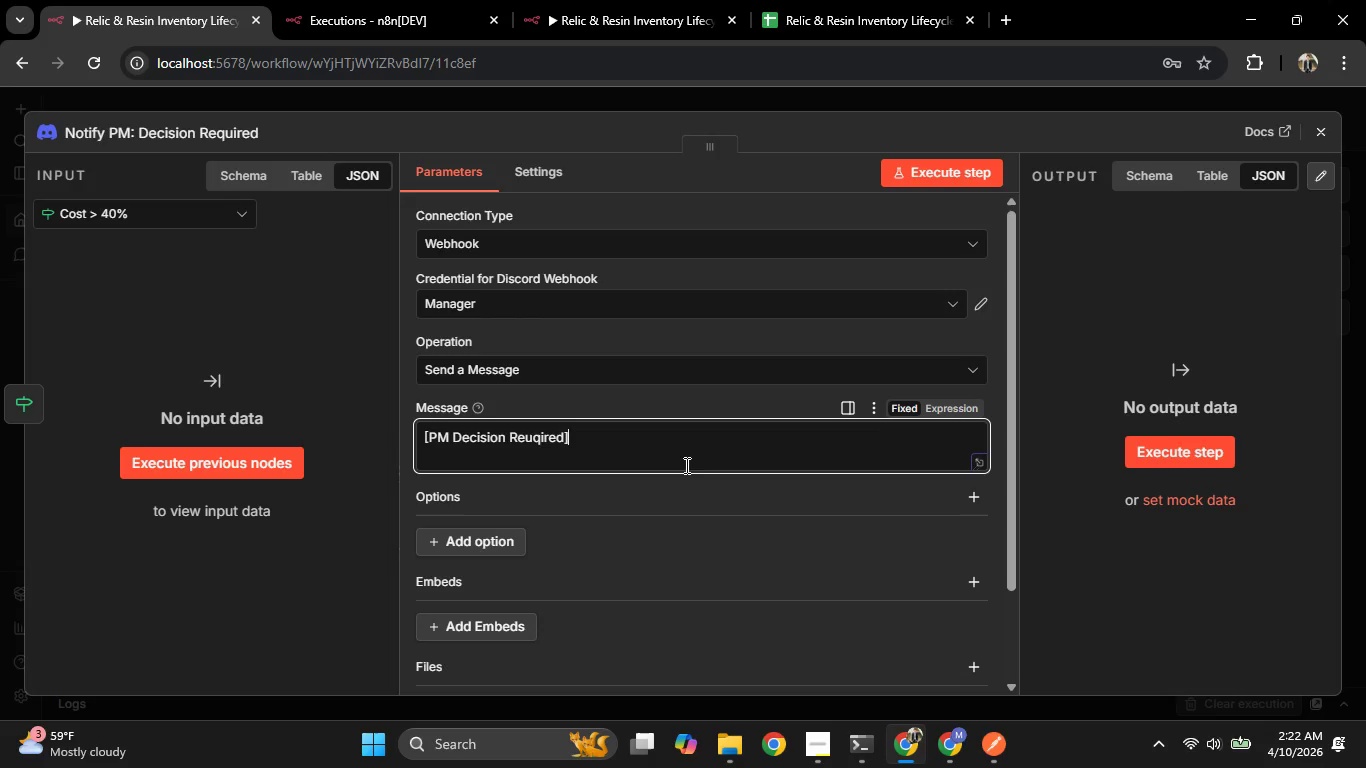 
left_click([682, 457])
 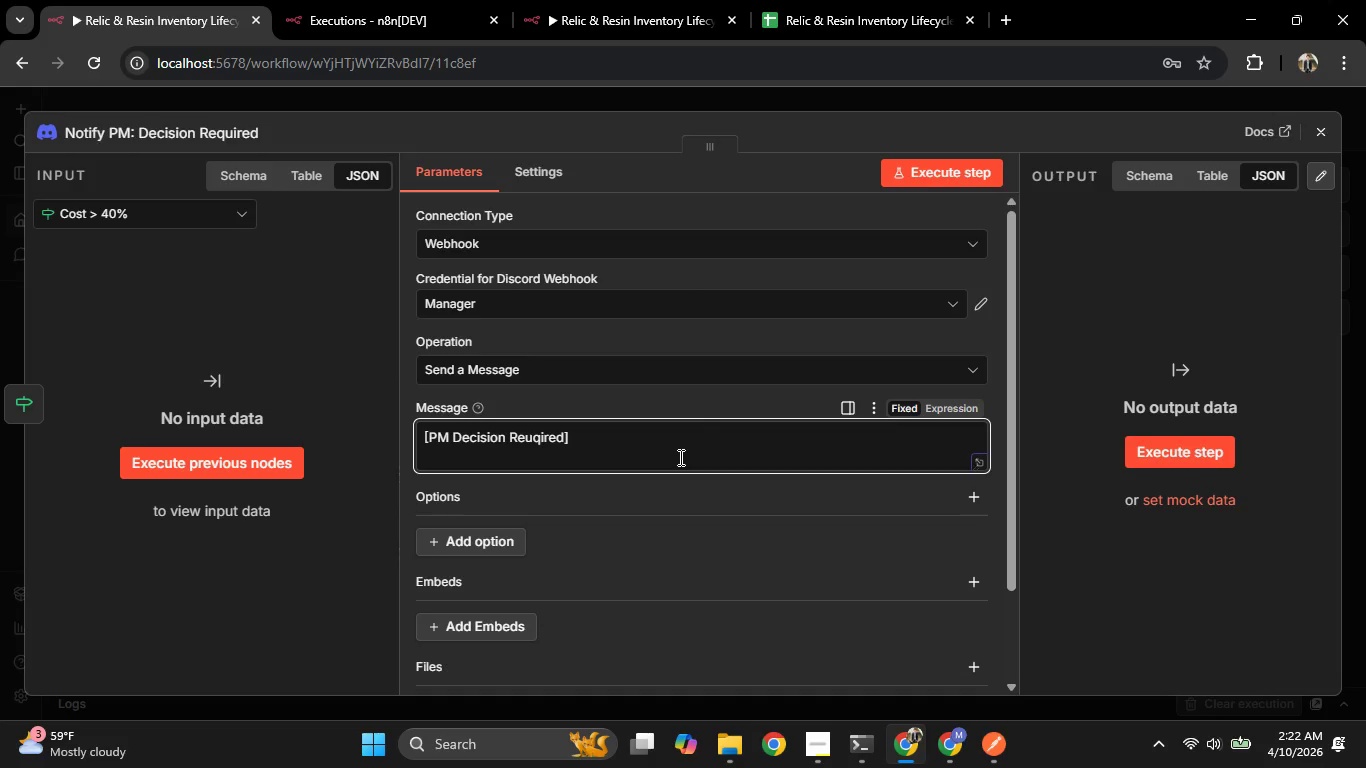 
left_click([663, 455])
 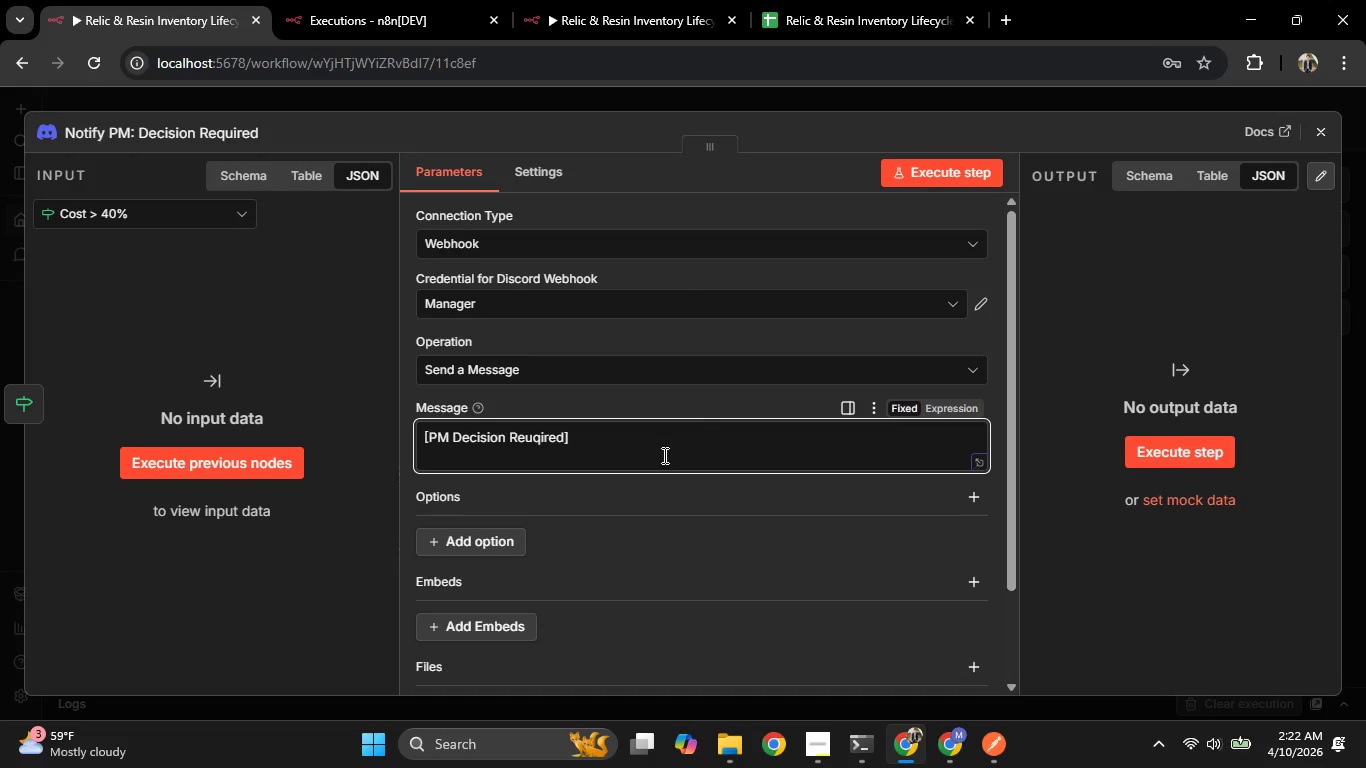 
key(Enter)
 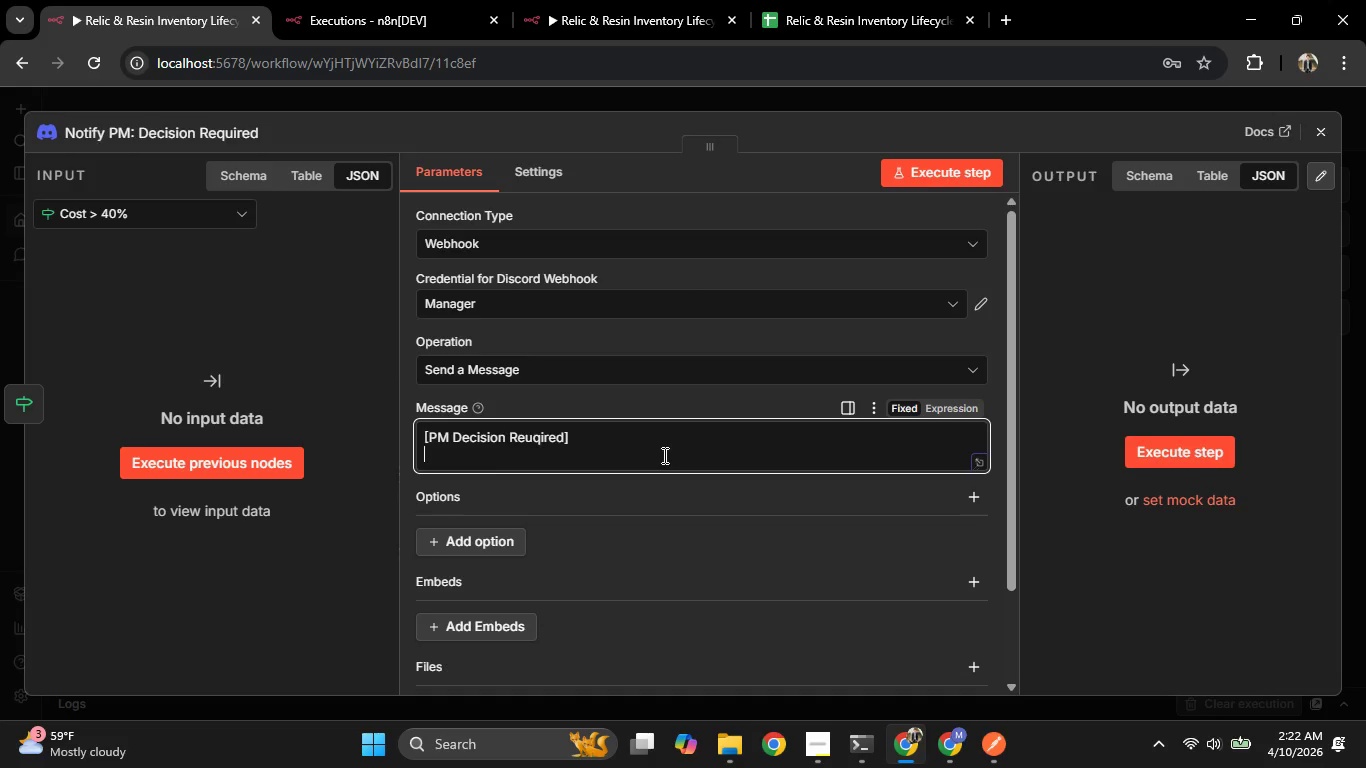 
key(Enter)
 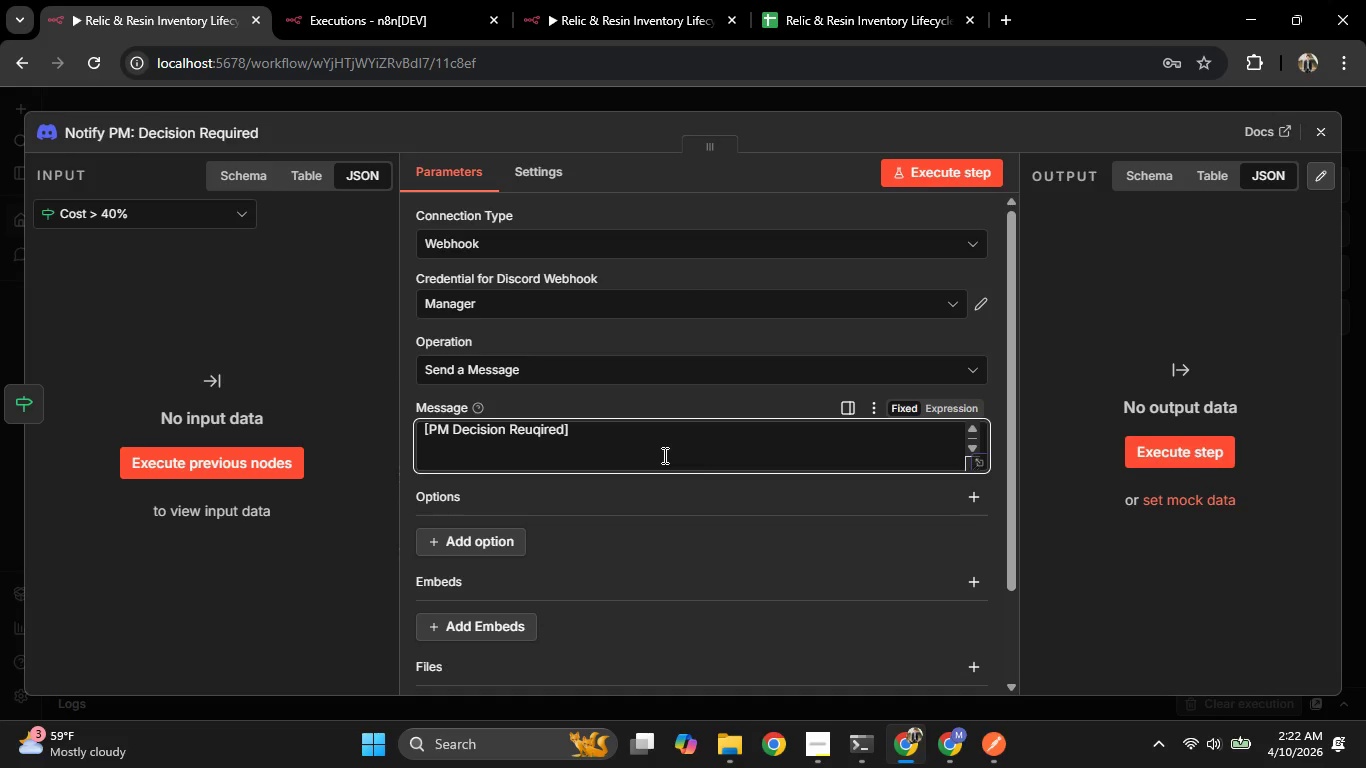 
key(Control+V)
 